 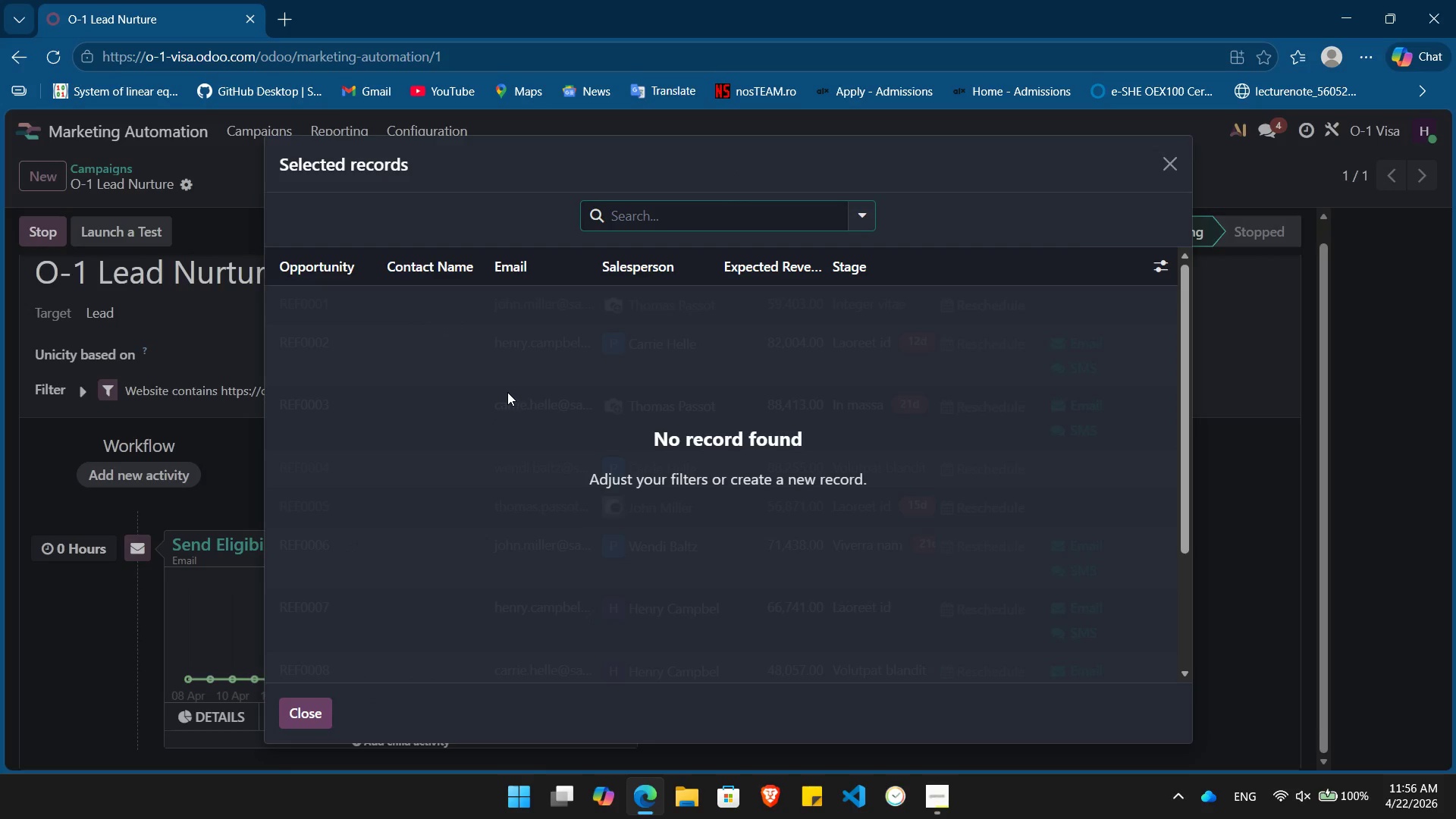 
left_click([315, 725])
 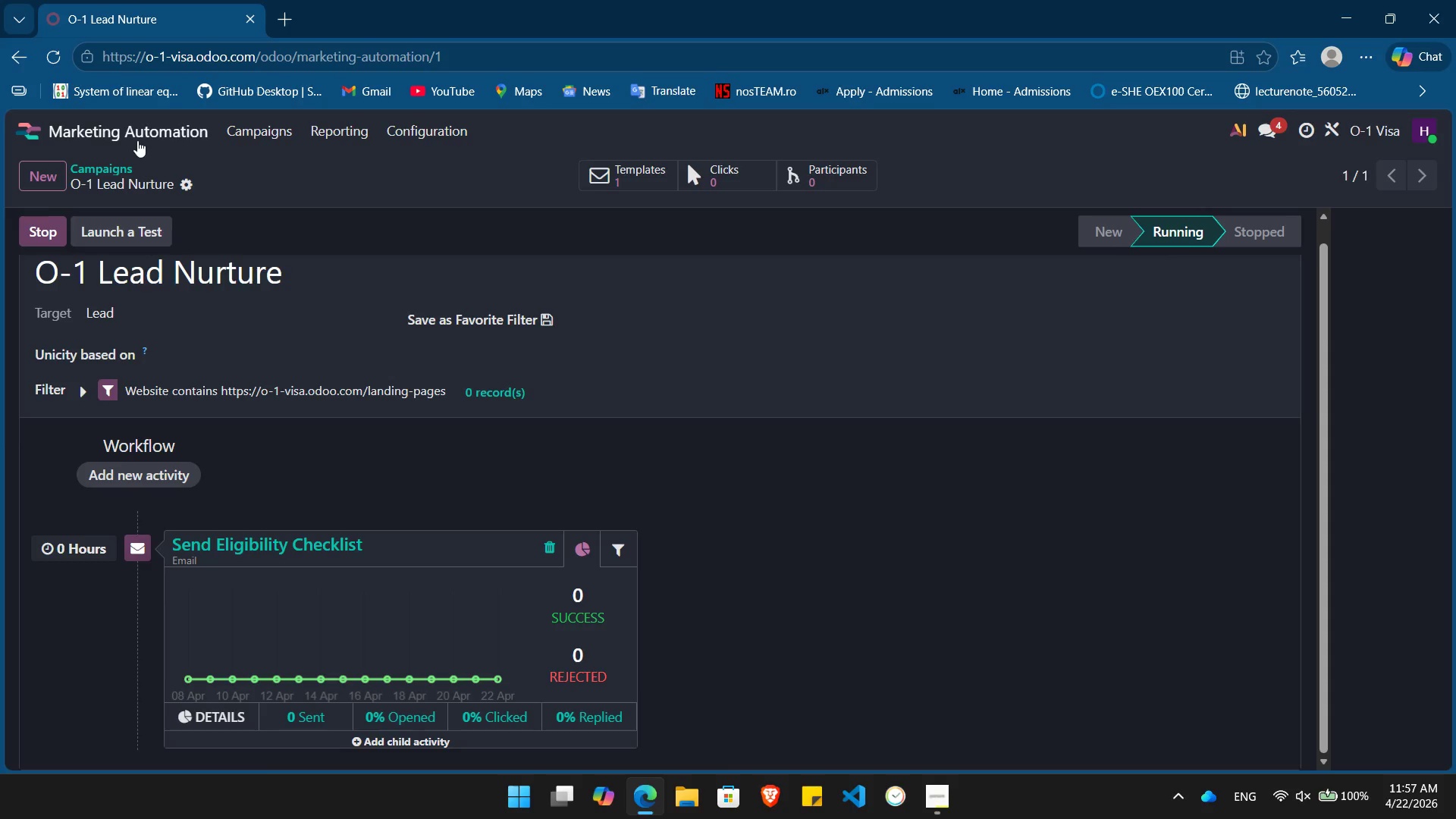 
left_click([137, 138])
 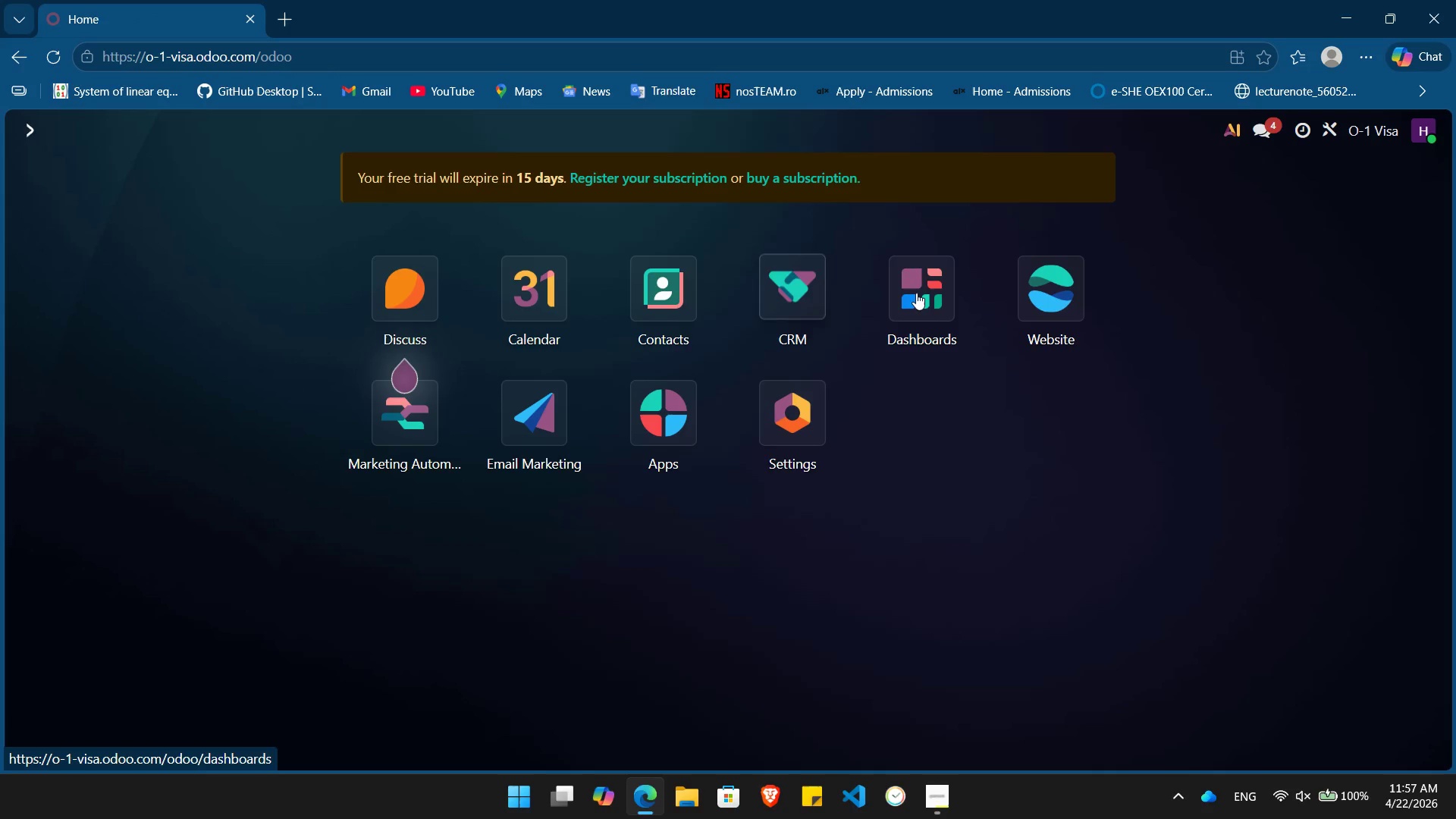 
left_click([783, 293])
 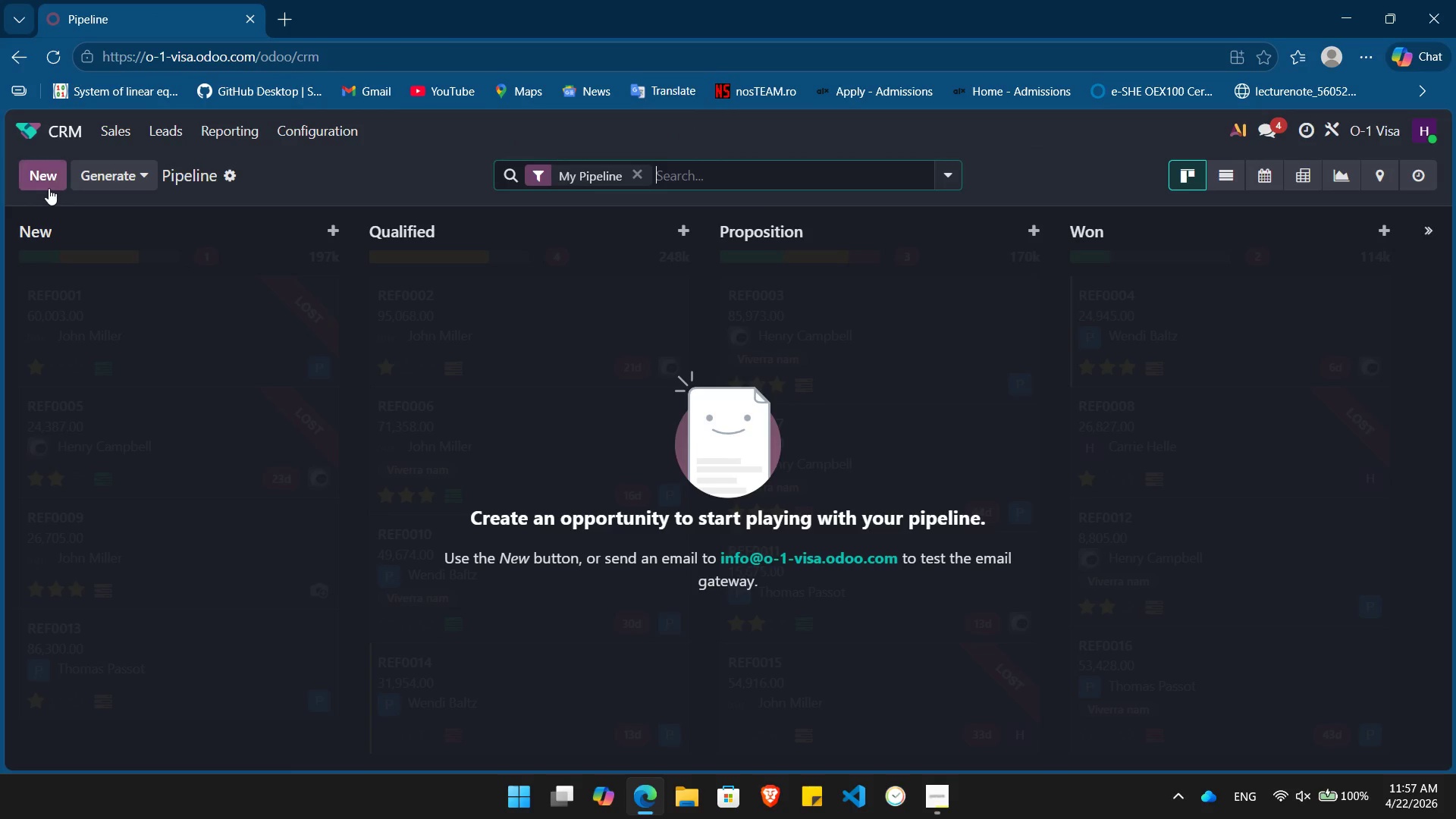 
left_click([49, 178])
 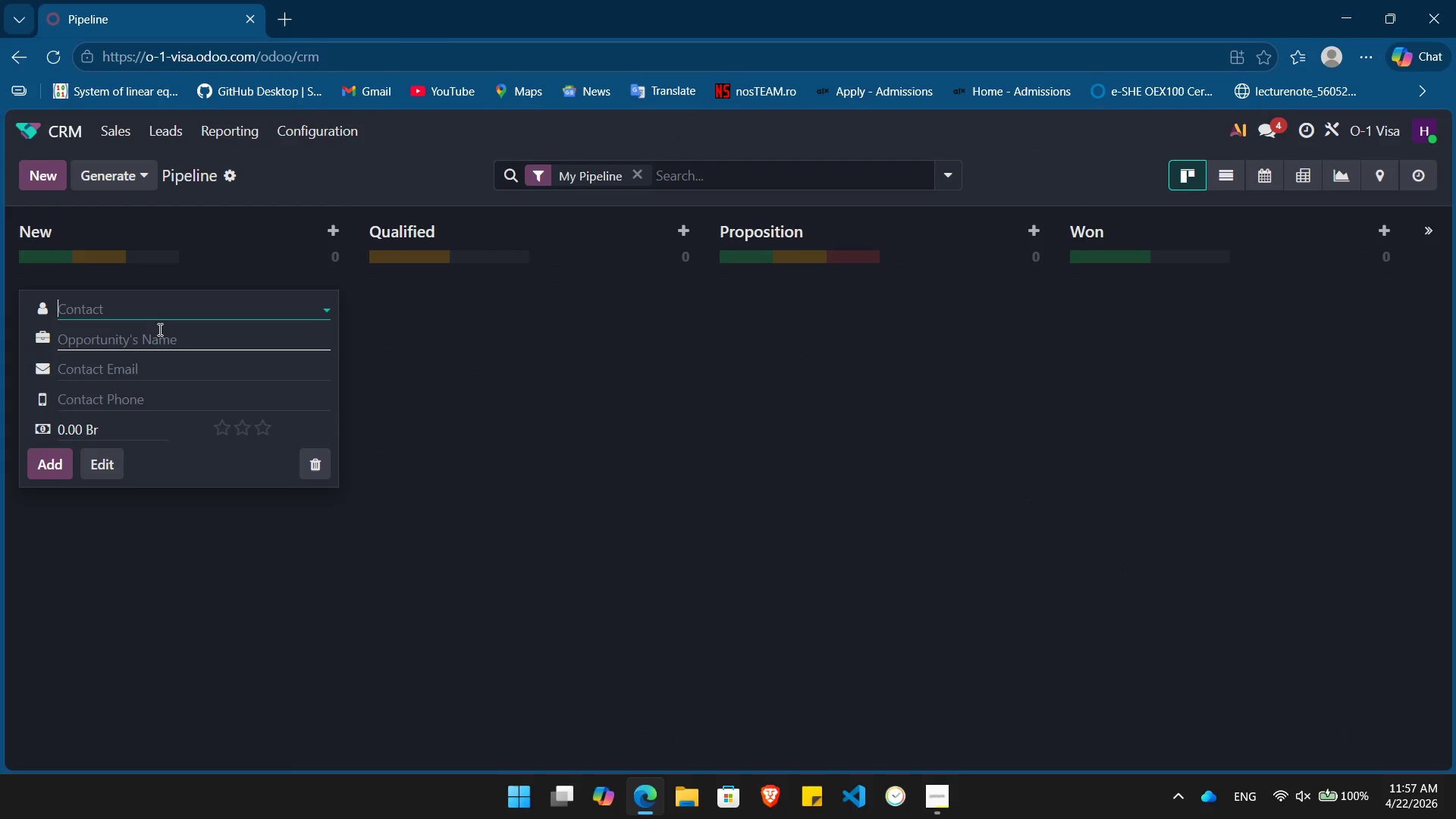 
type(Haa[NumLock])
key(Backspace)
type(nan)
 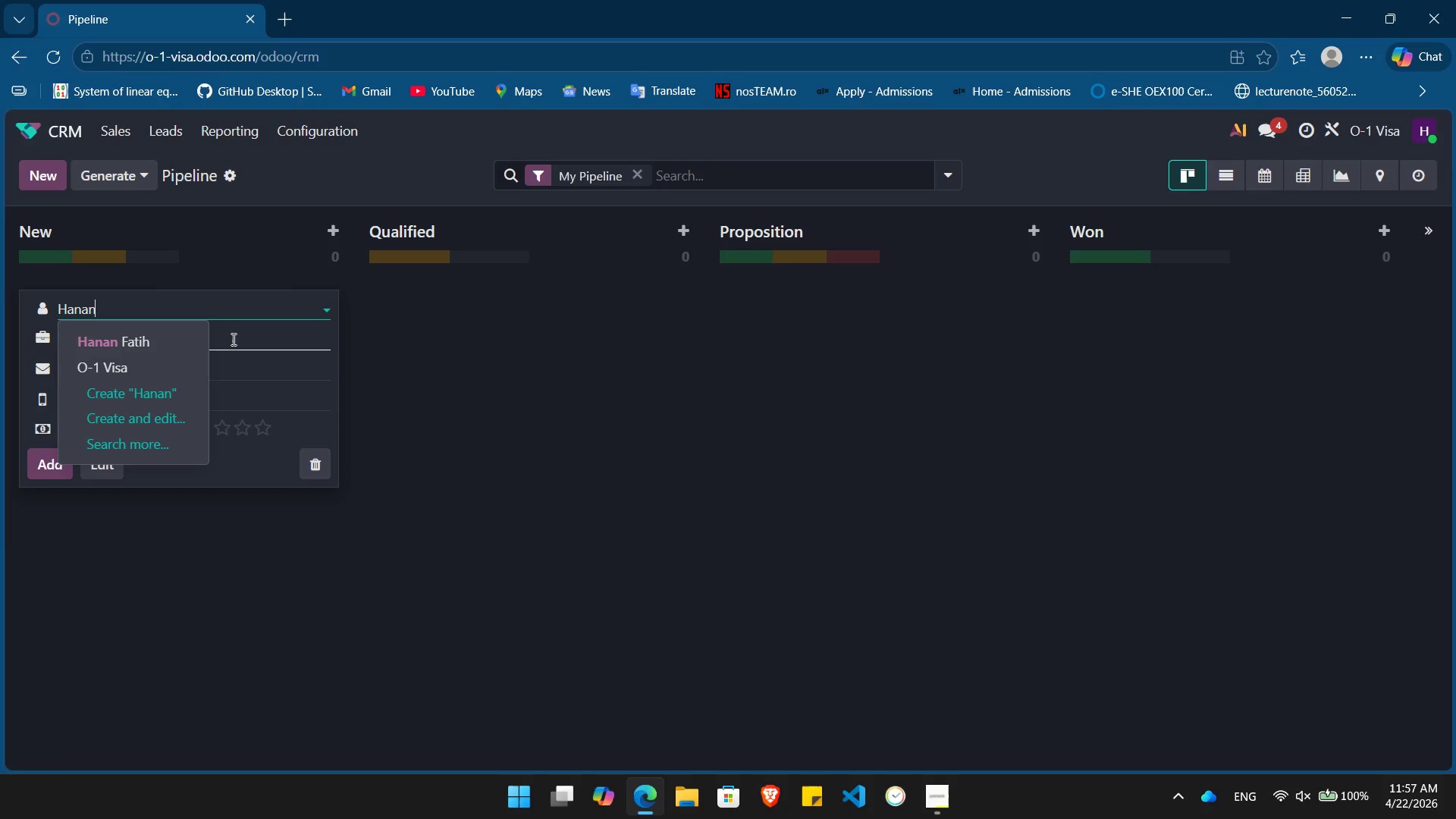 
left_click([134, 334])
 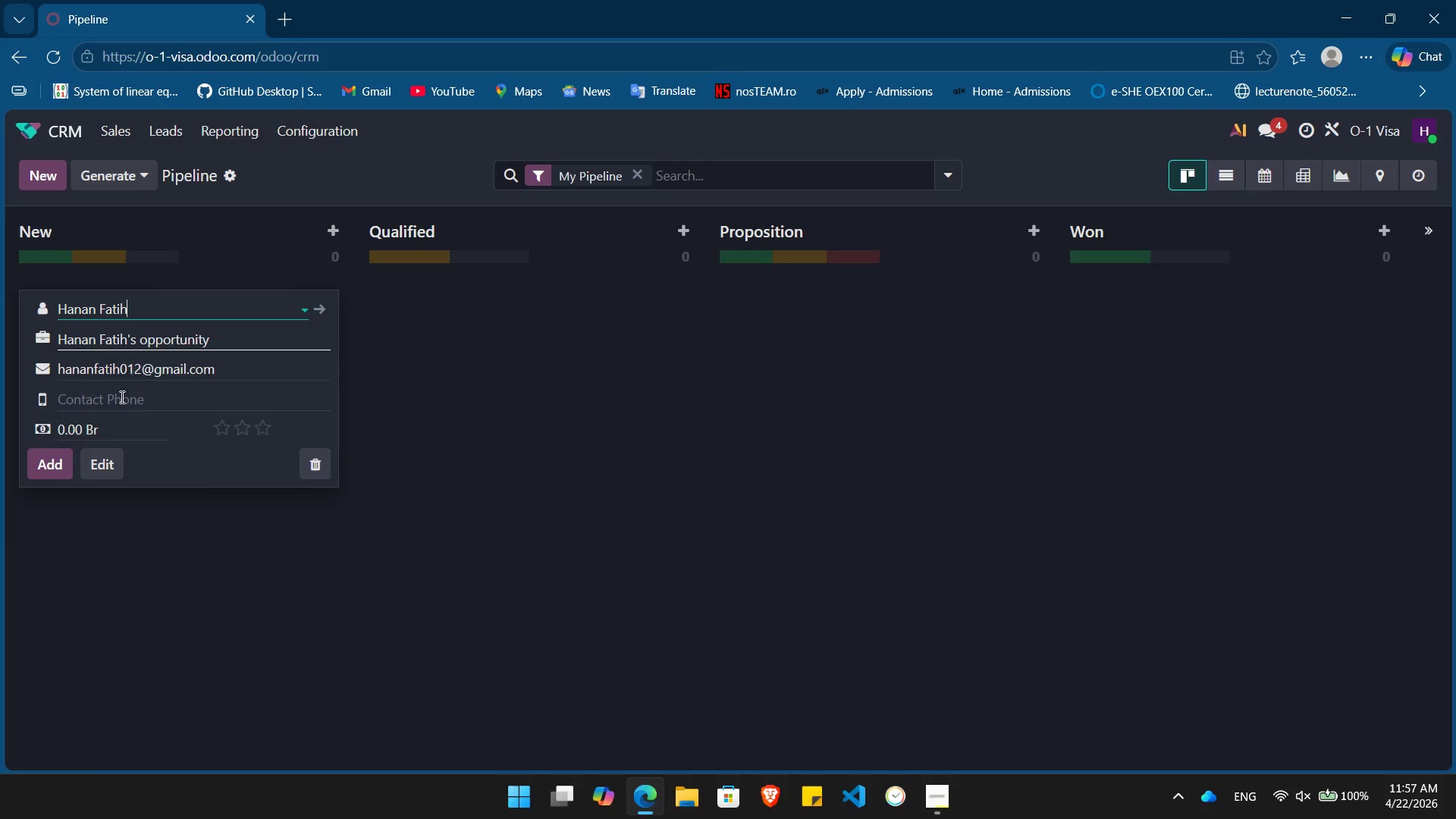 
wait(5.36)
 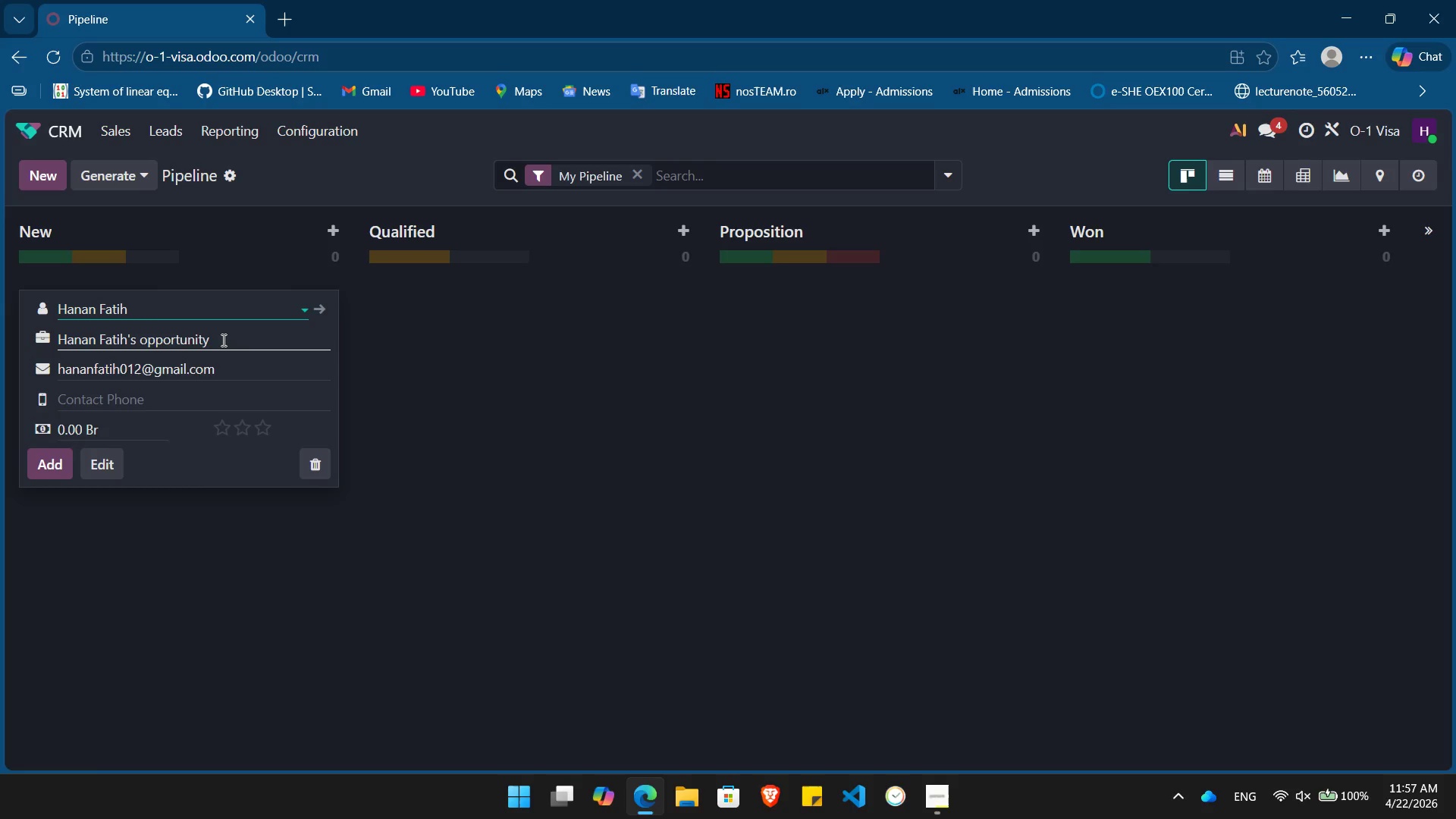 
left_click([53, 464])
 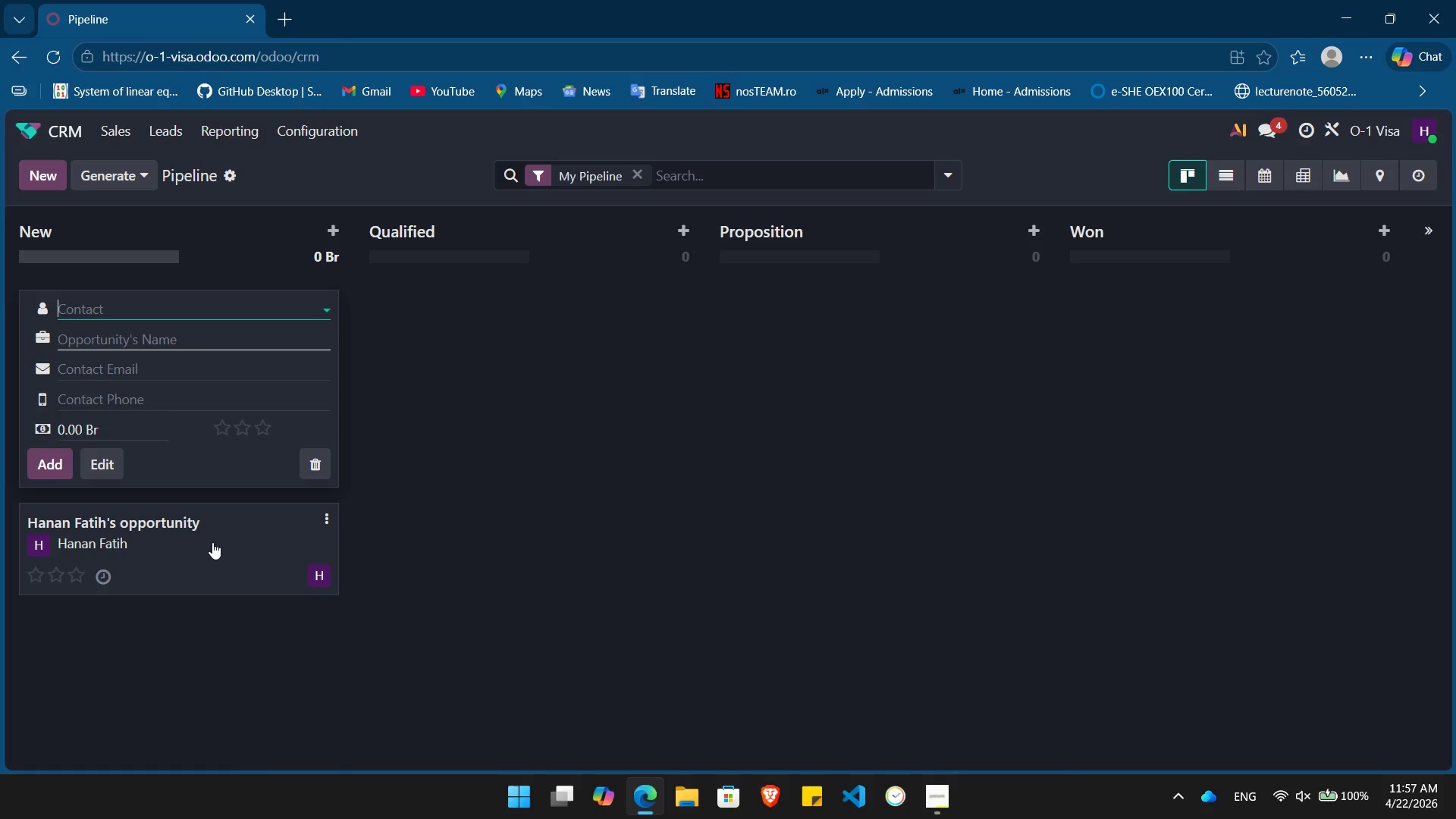 
left_click([453, 579])
 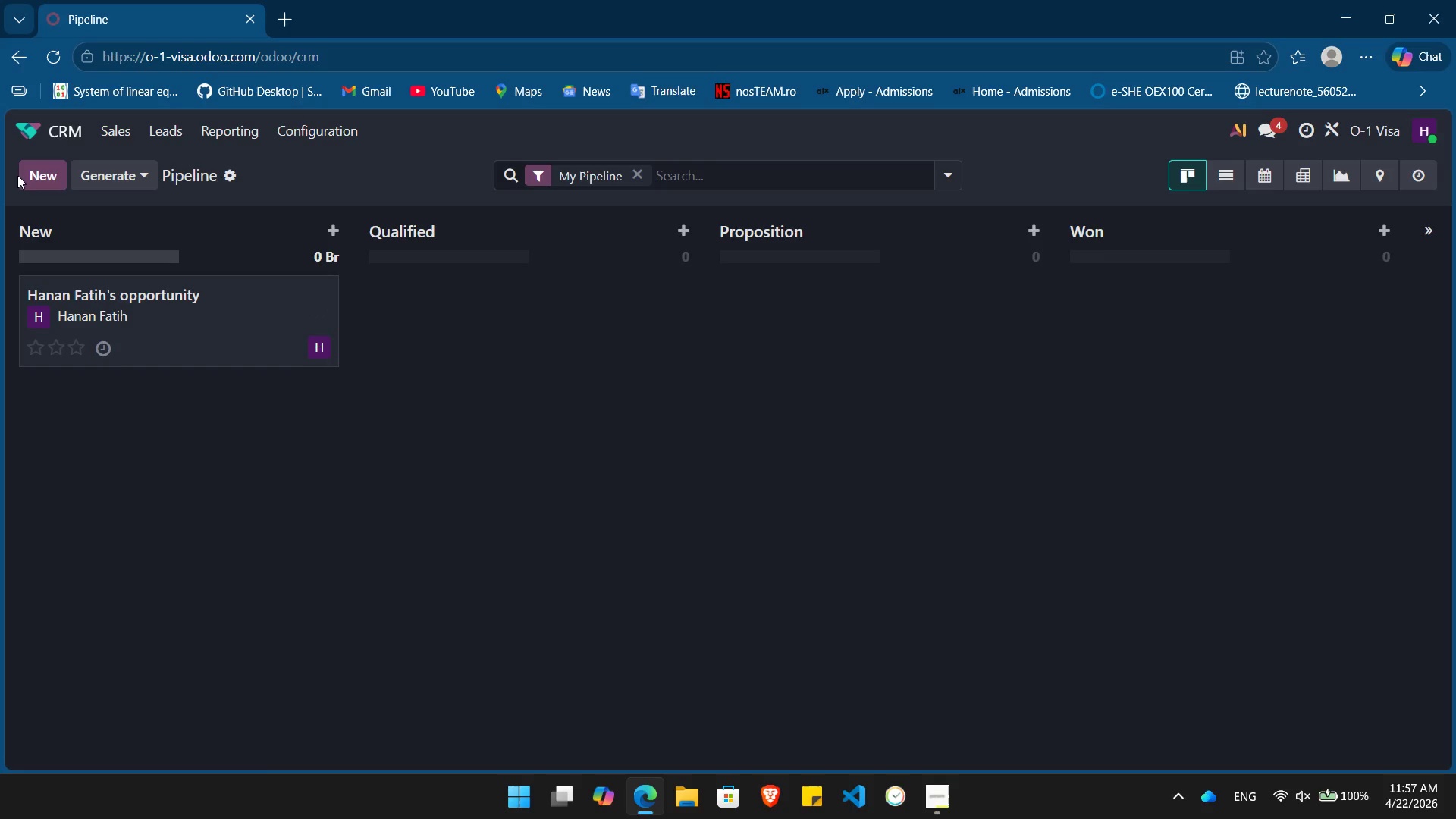 
left_click([77, 133])
 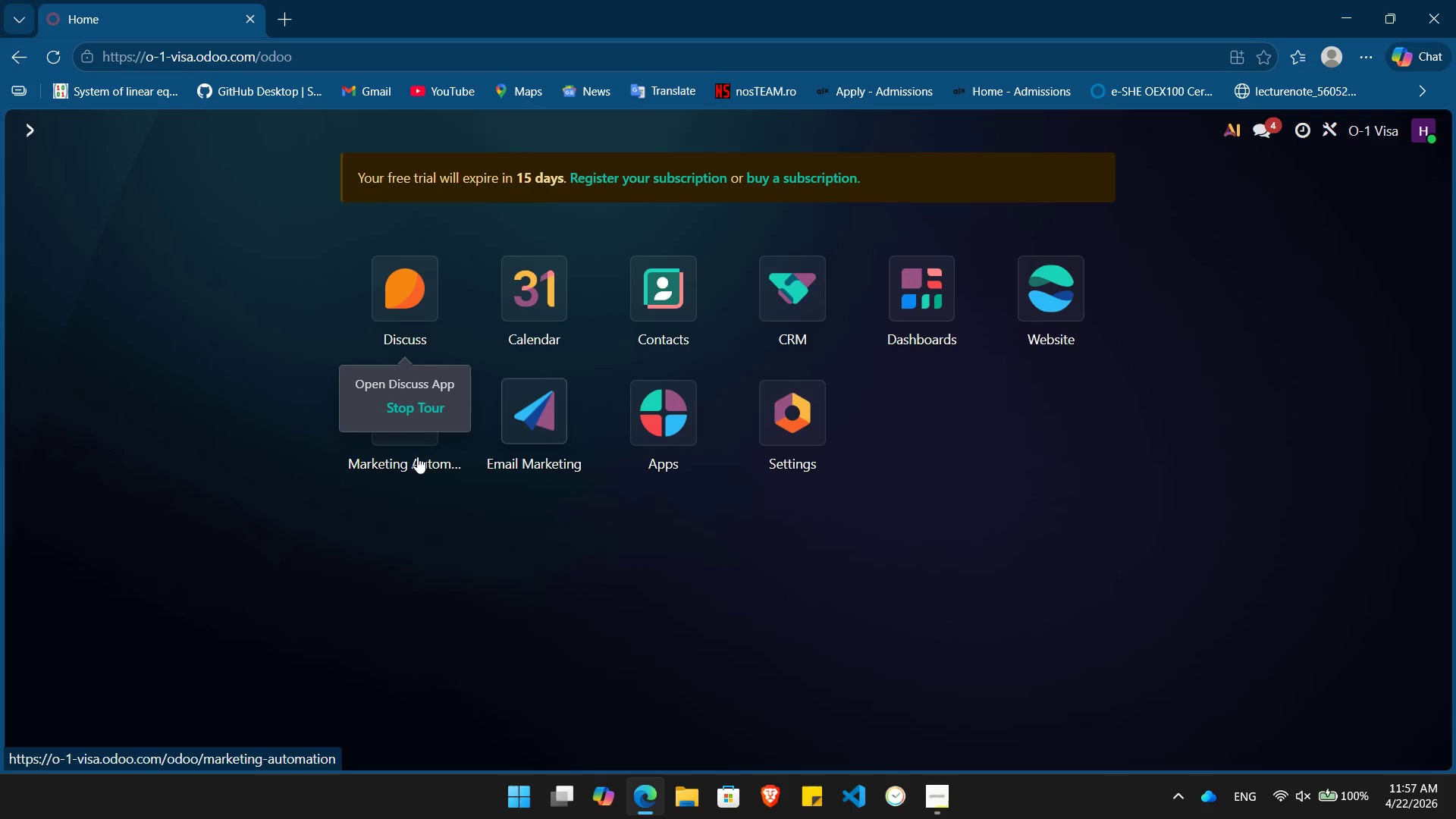 
left_click([415, 456])
 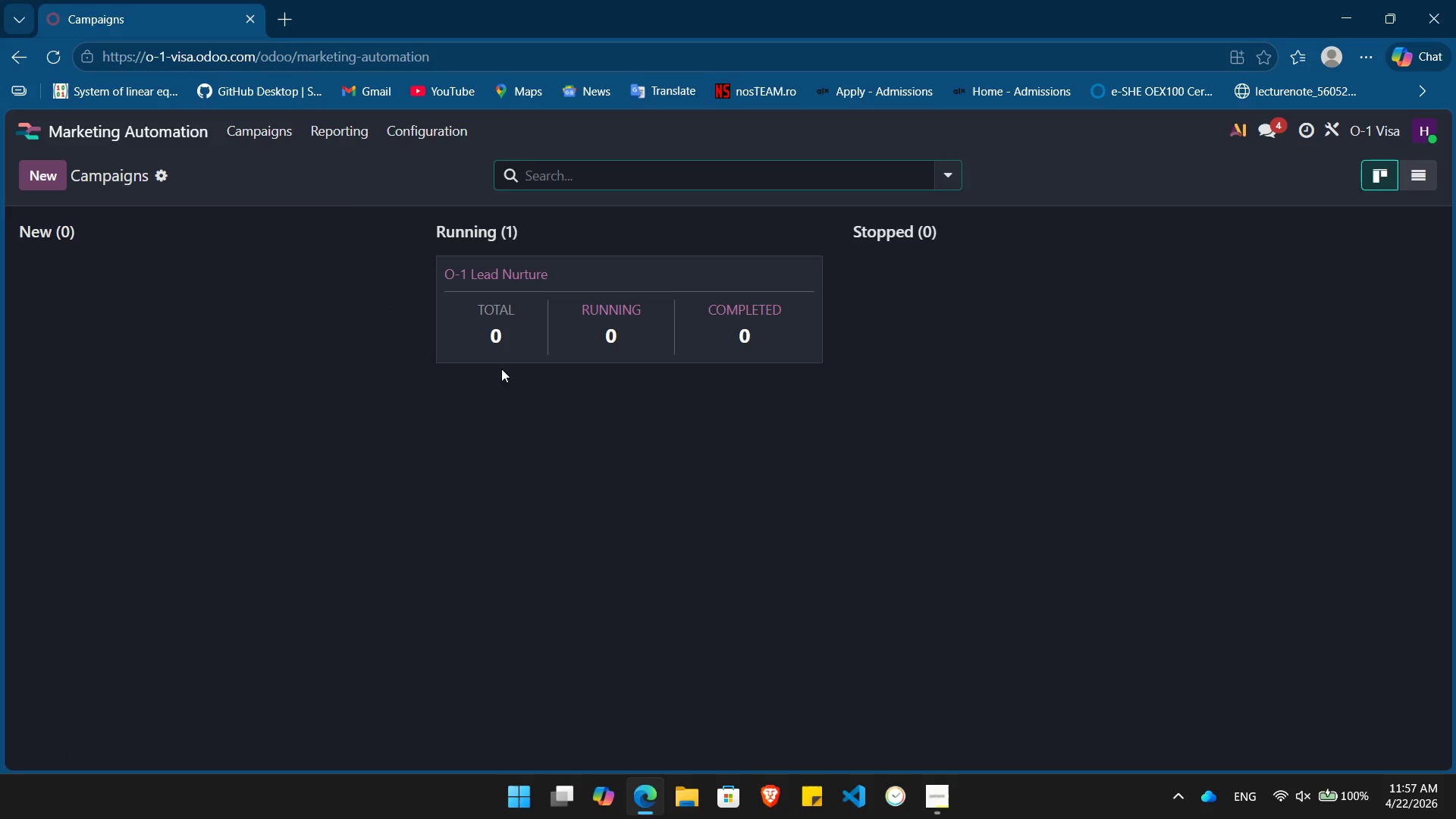 
left_click([544, 316])
 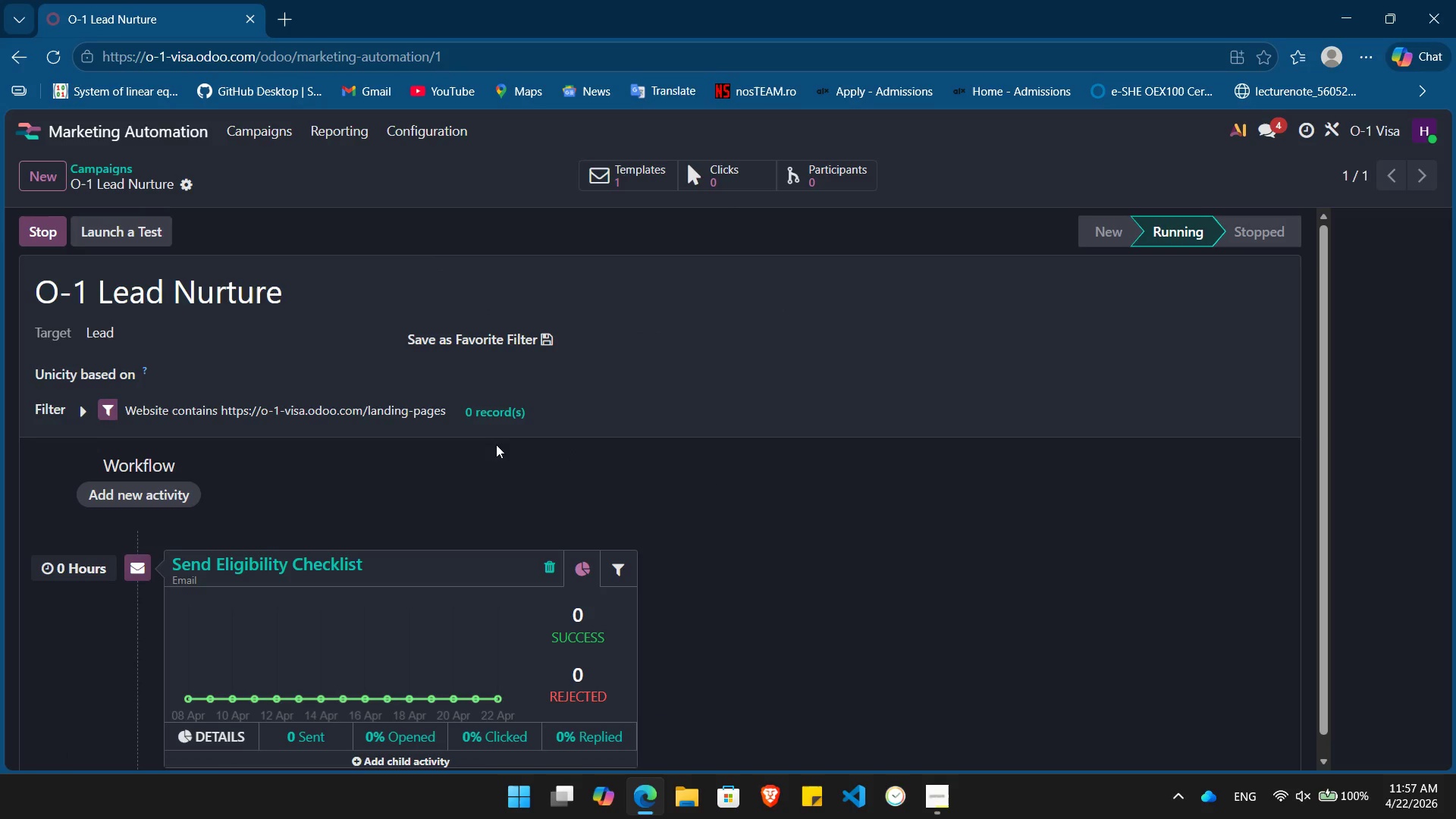 
mouse_move([489, 413])
 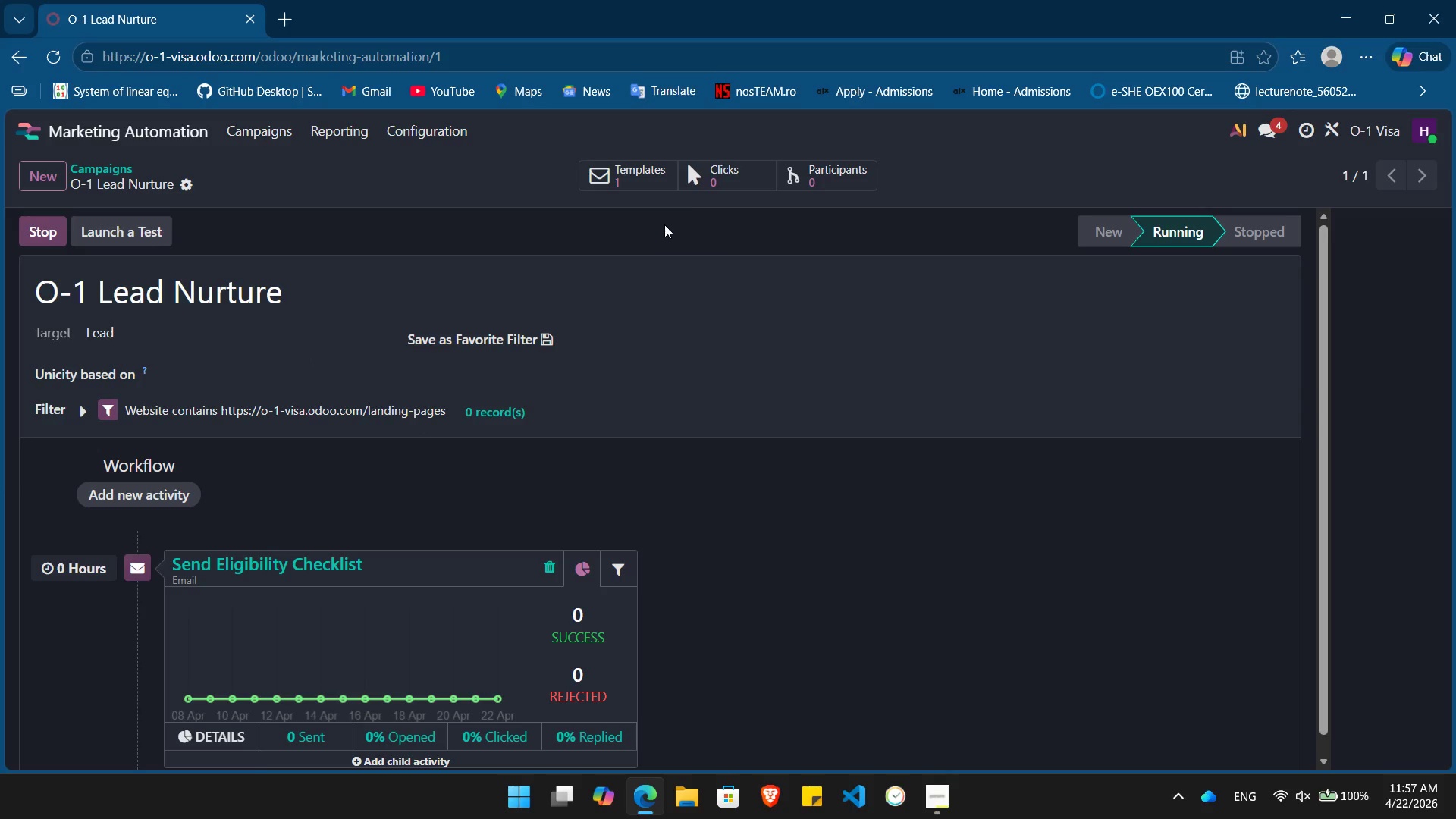 
left_click([792, 160])
 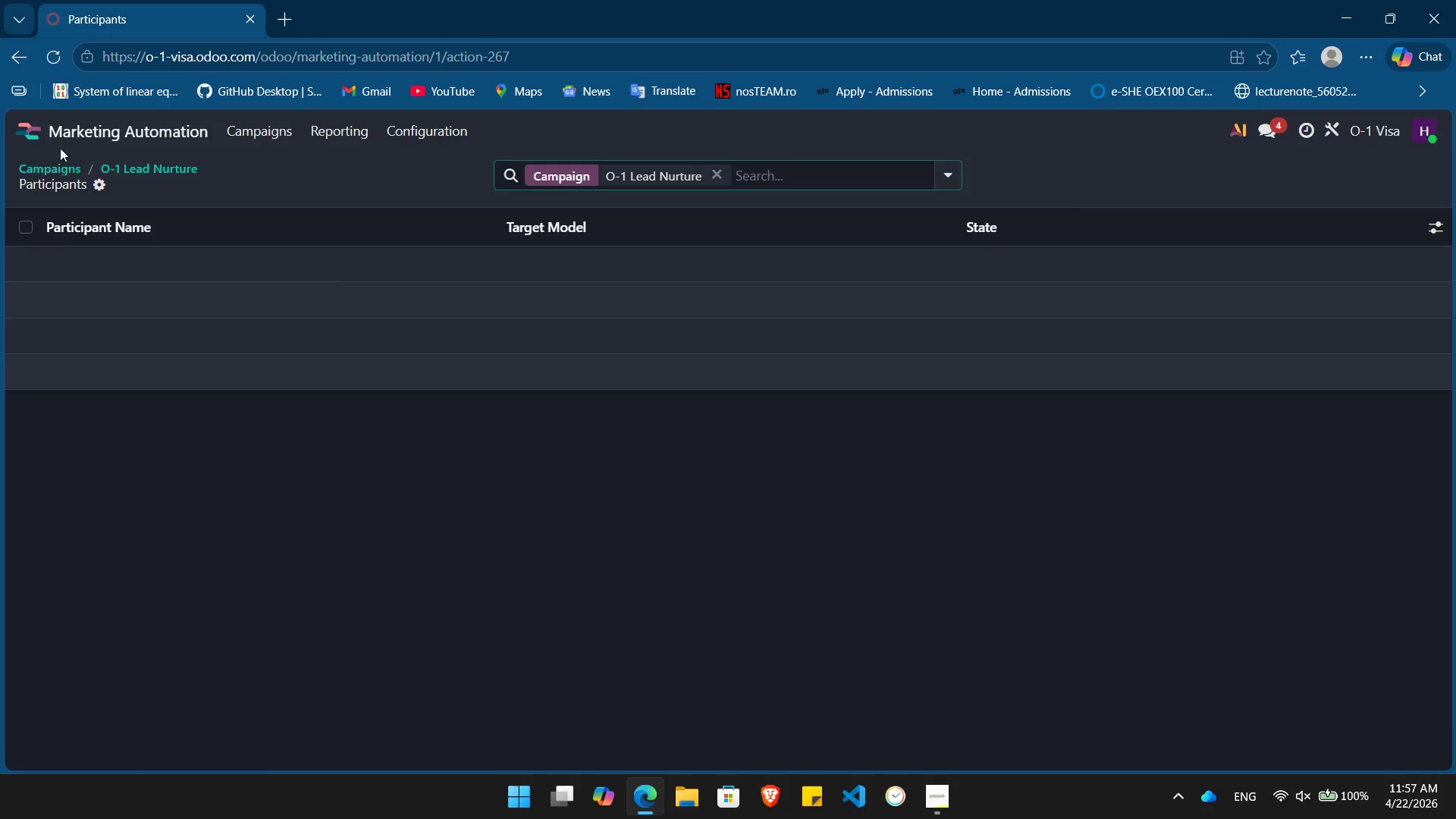 
left_click([53, 127])
 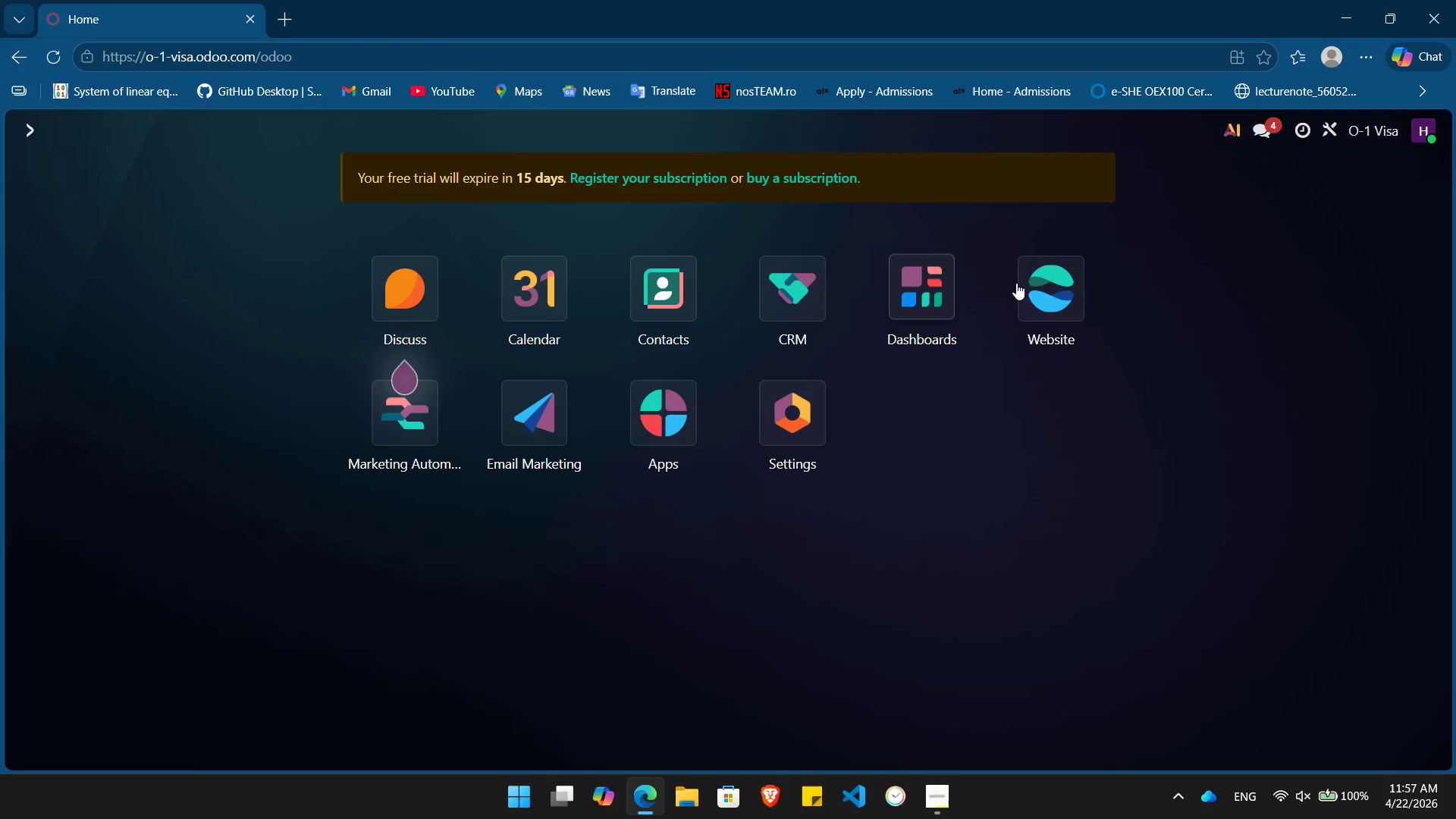 
left_click([1079, 284])
 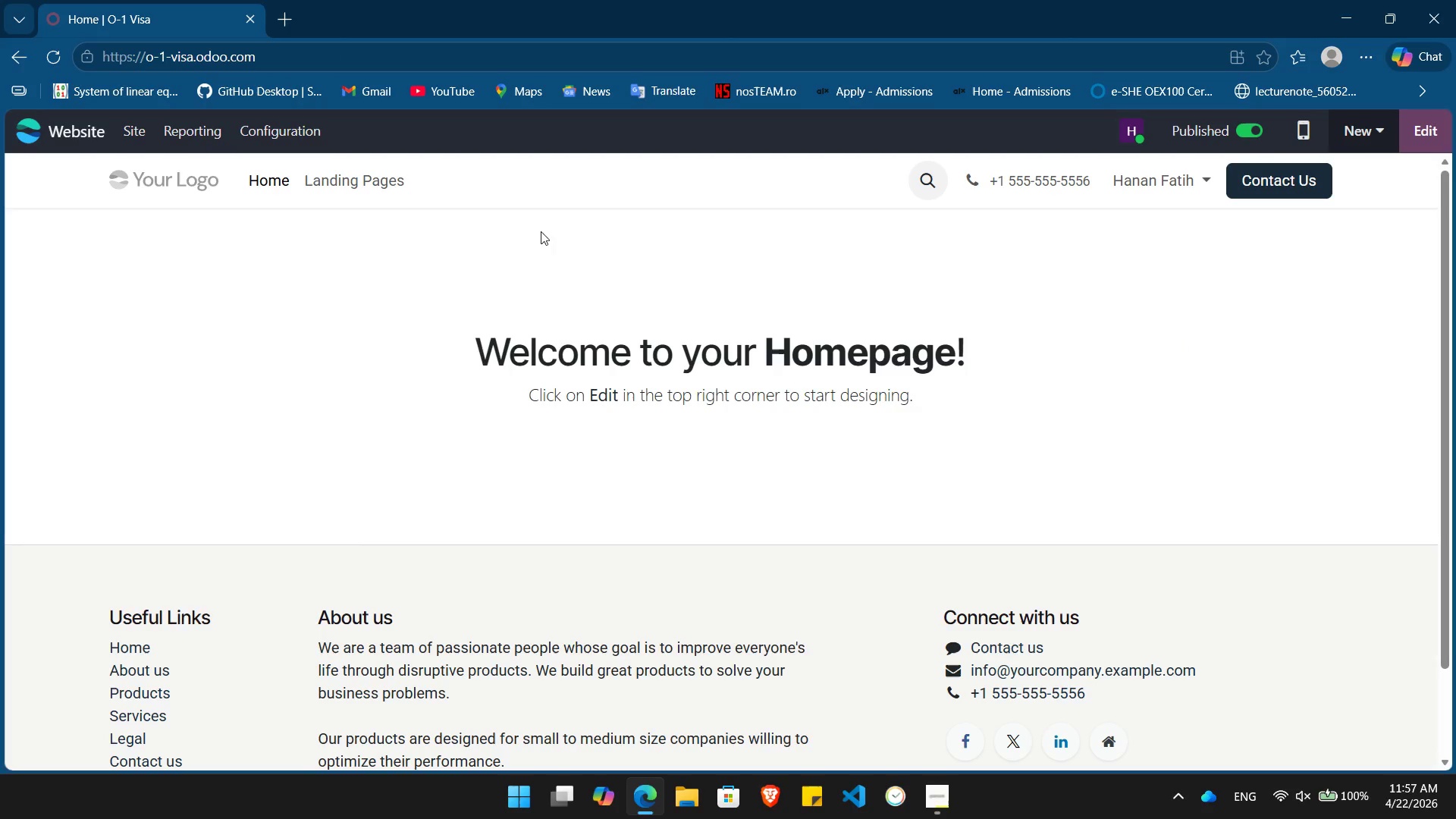 
left_click([350, 174])
 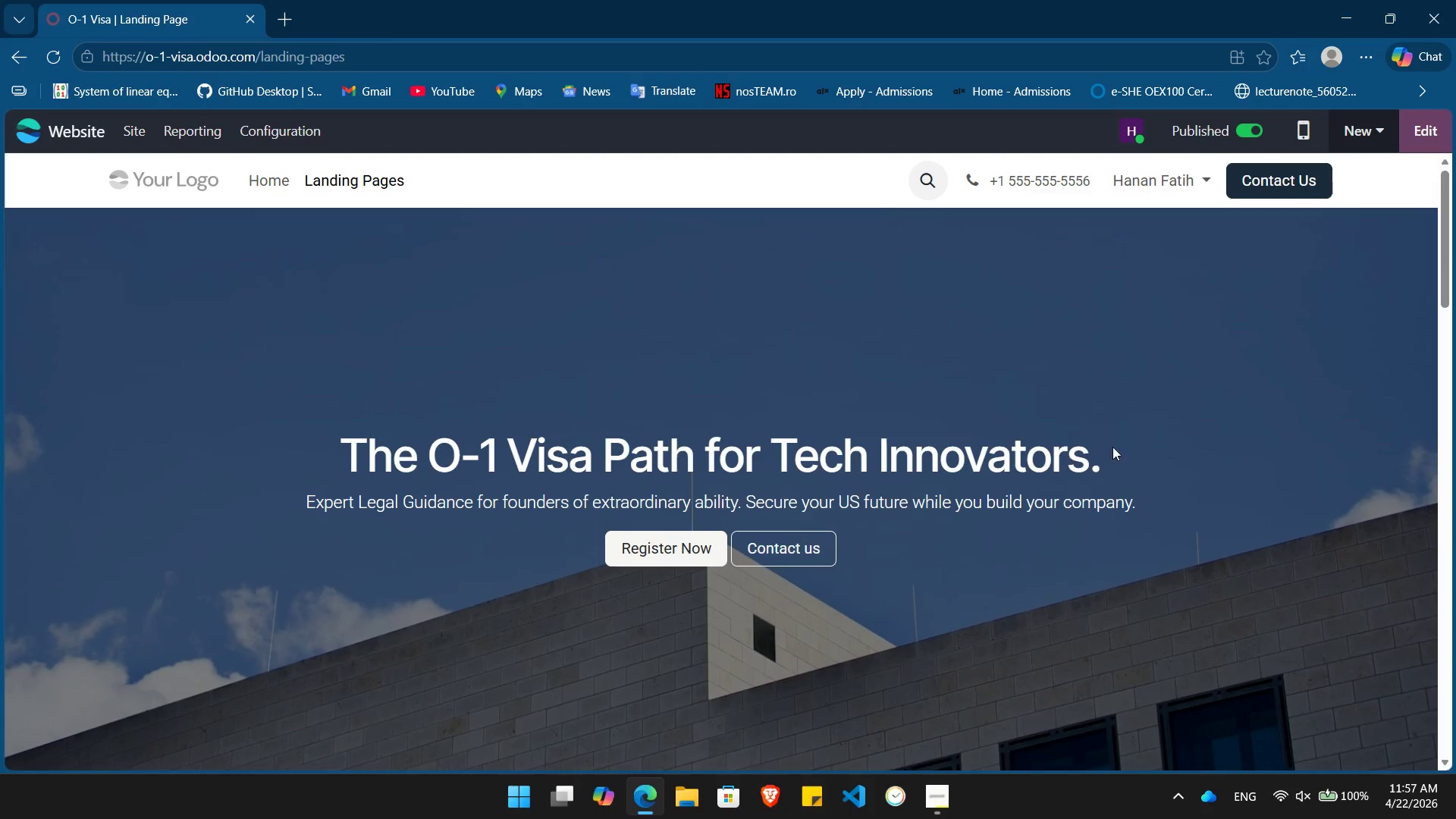 
scroll: coordinate [979, 512], scroll_direction: down, amount: 20.0
 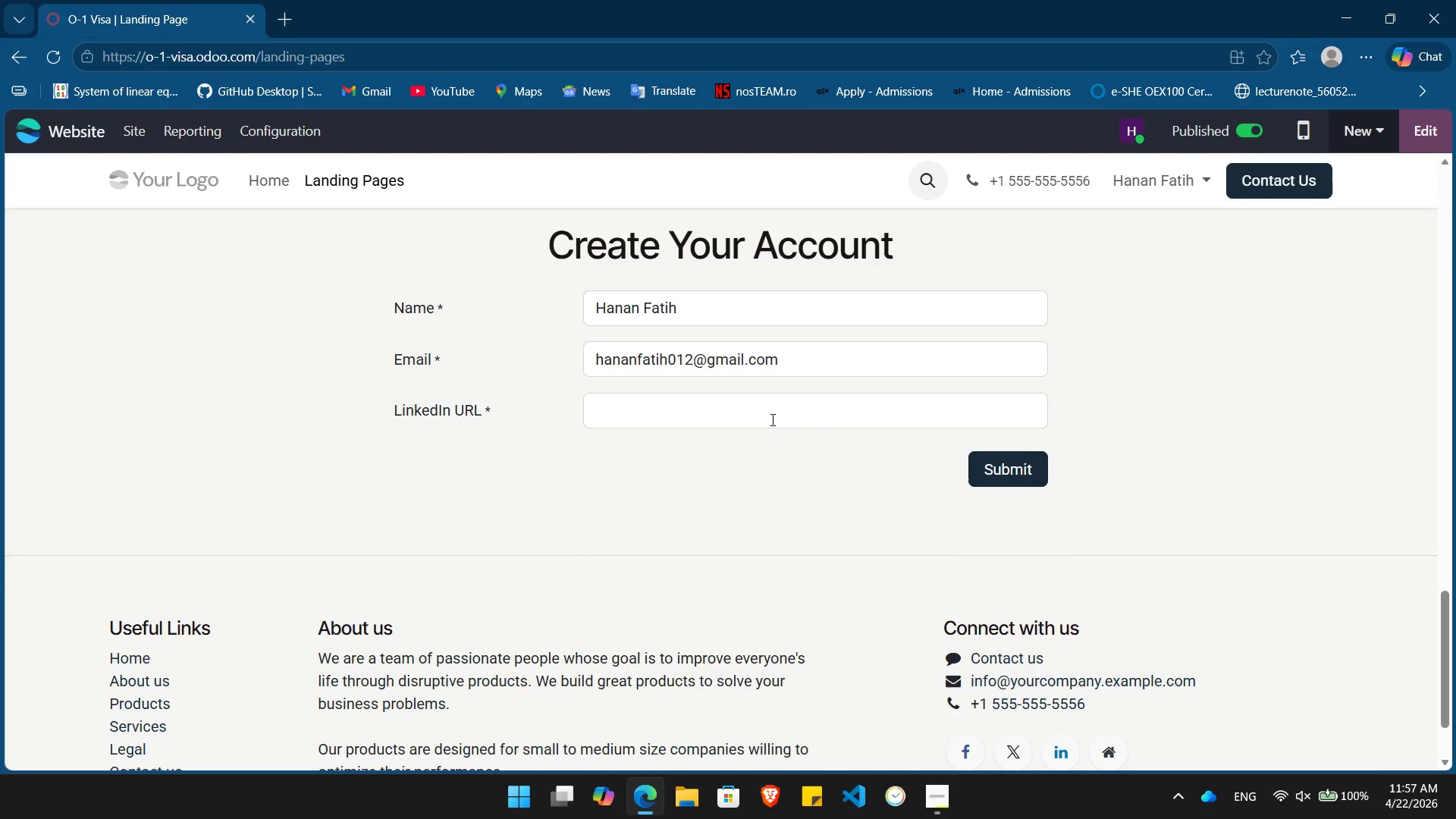 
left_click([770, 410])
 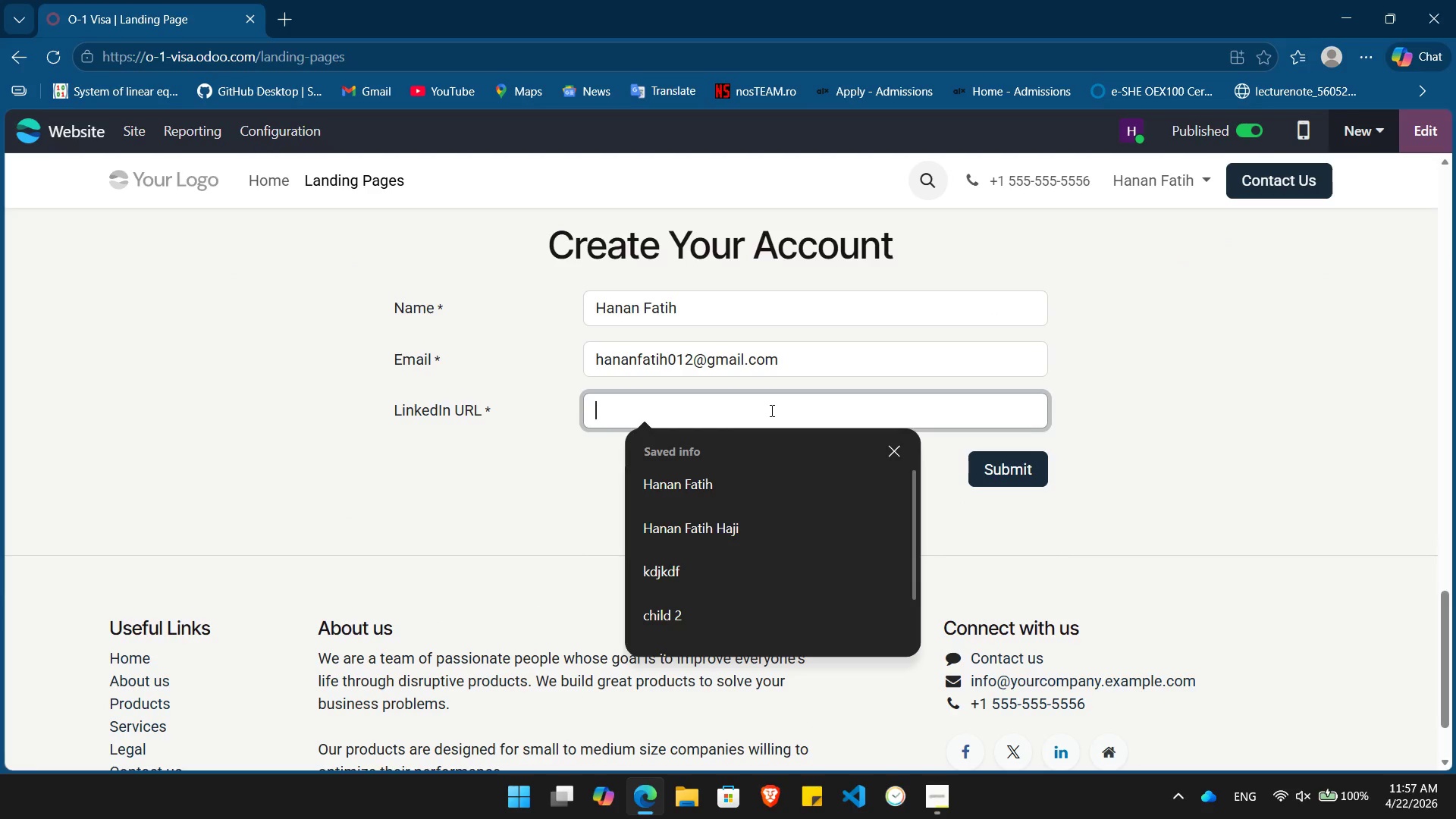 
type(llkasl)
 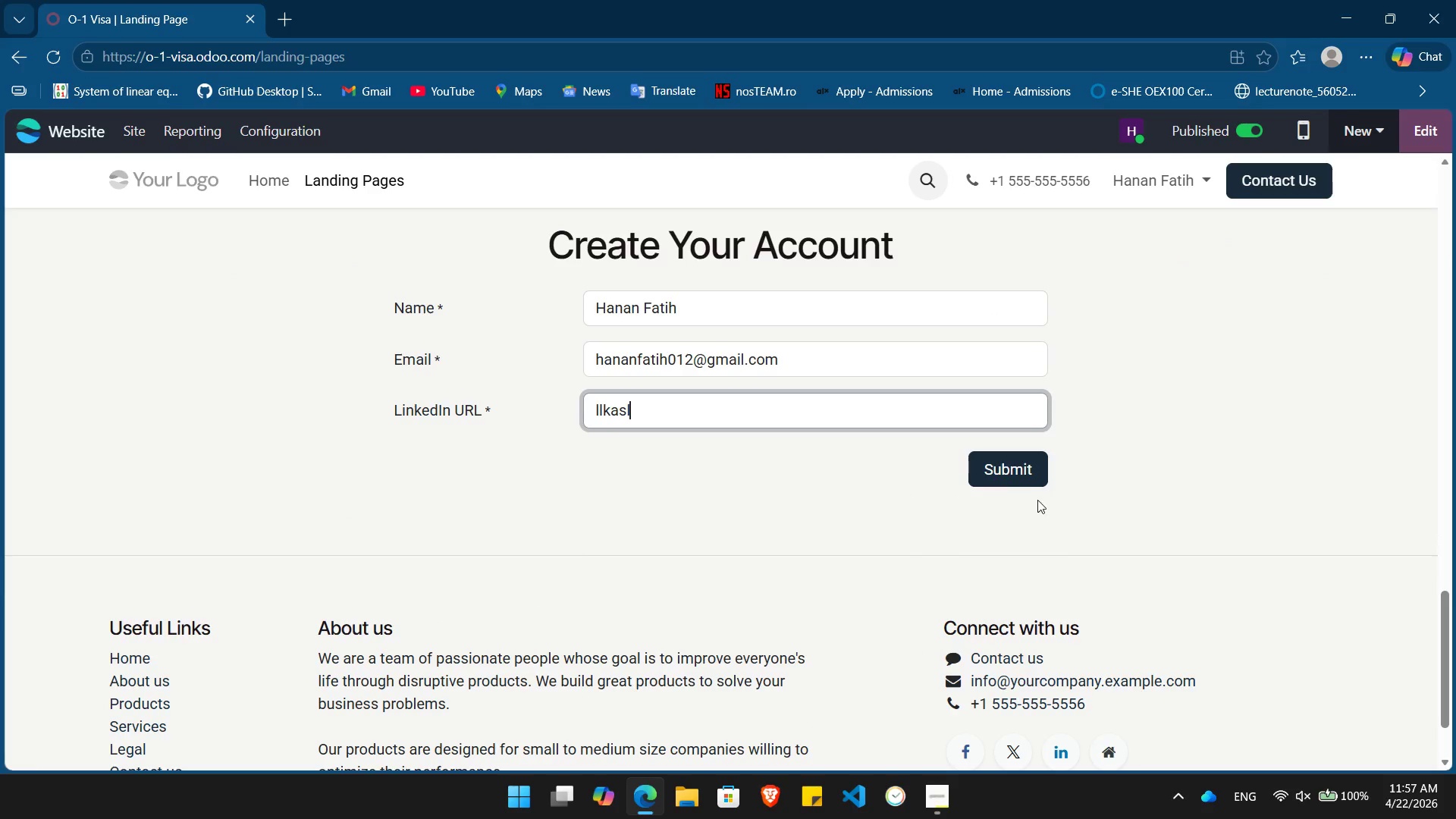 
left_click([1020, 469])
 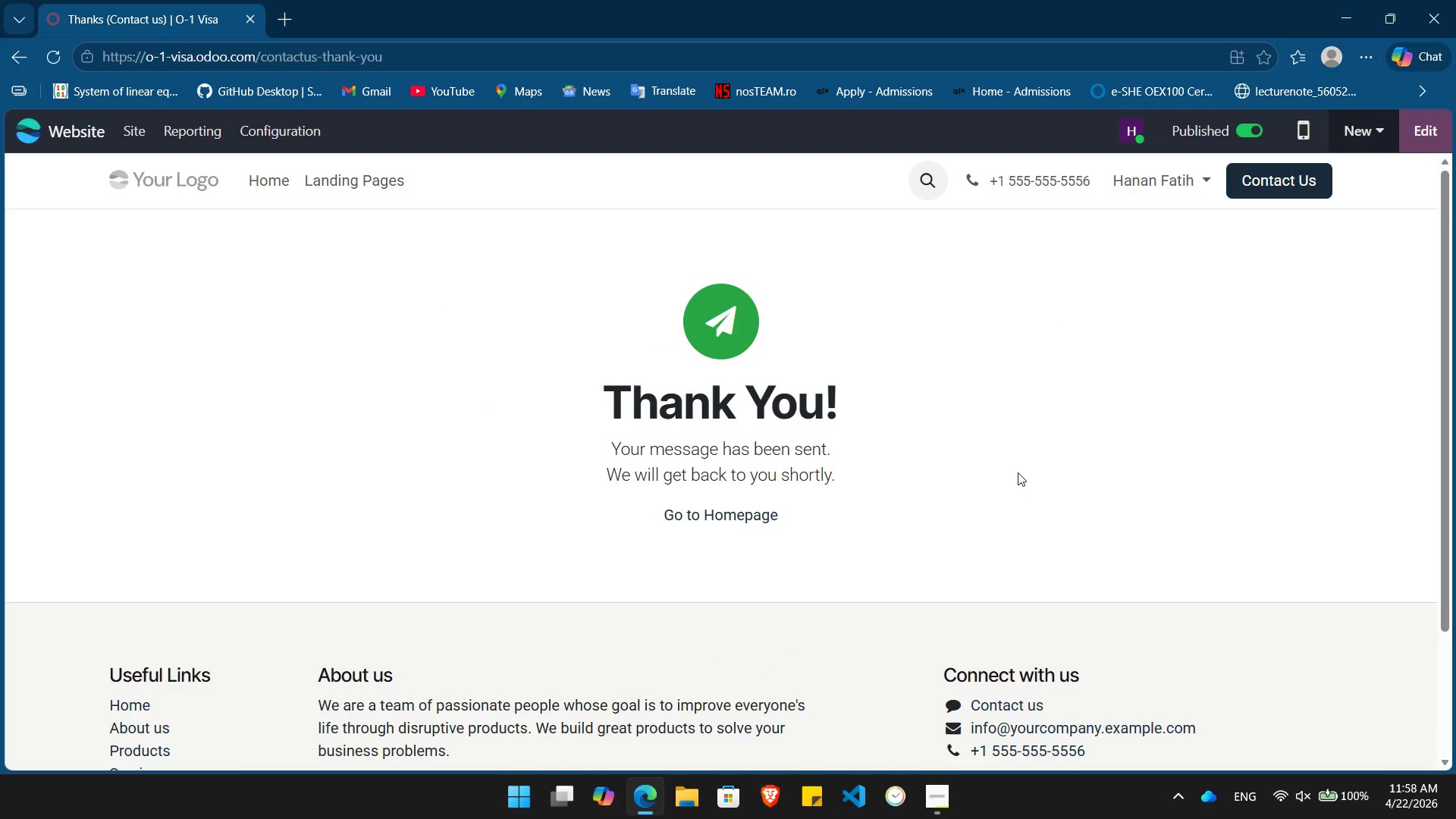 
wait(13.45)
 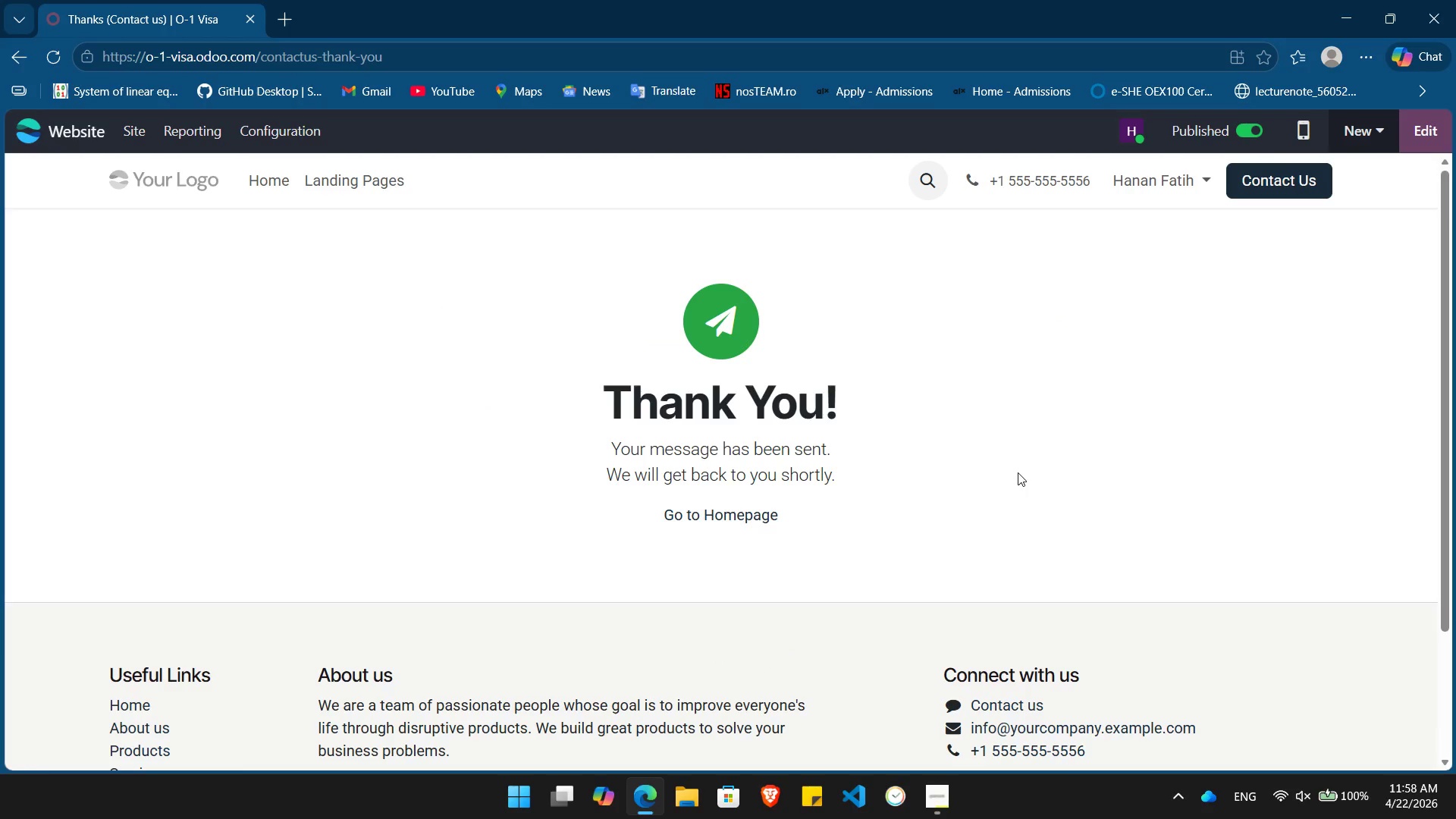 
left_click([278, 15])
 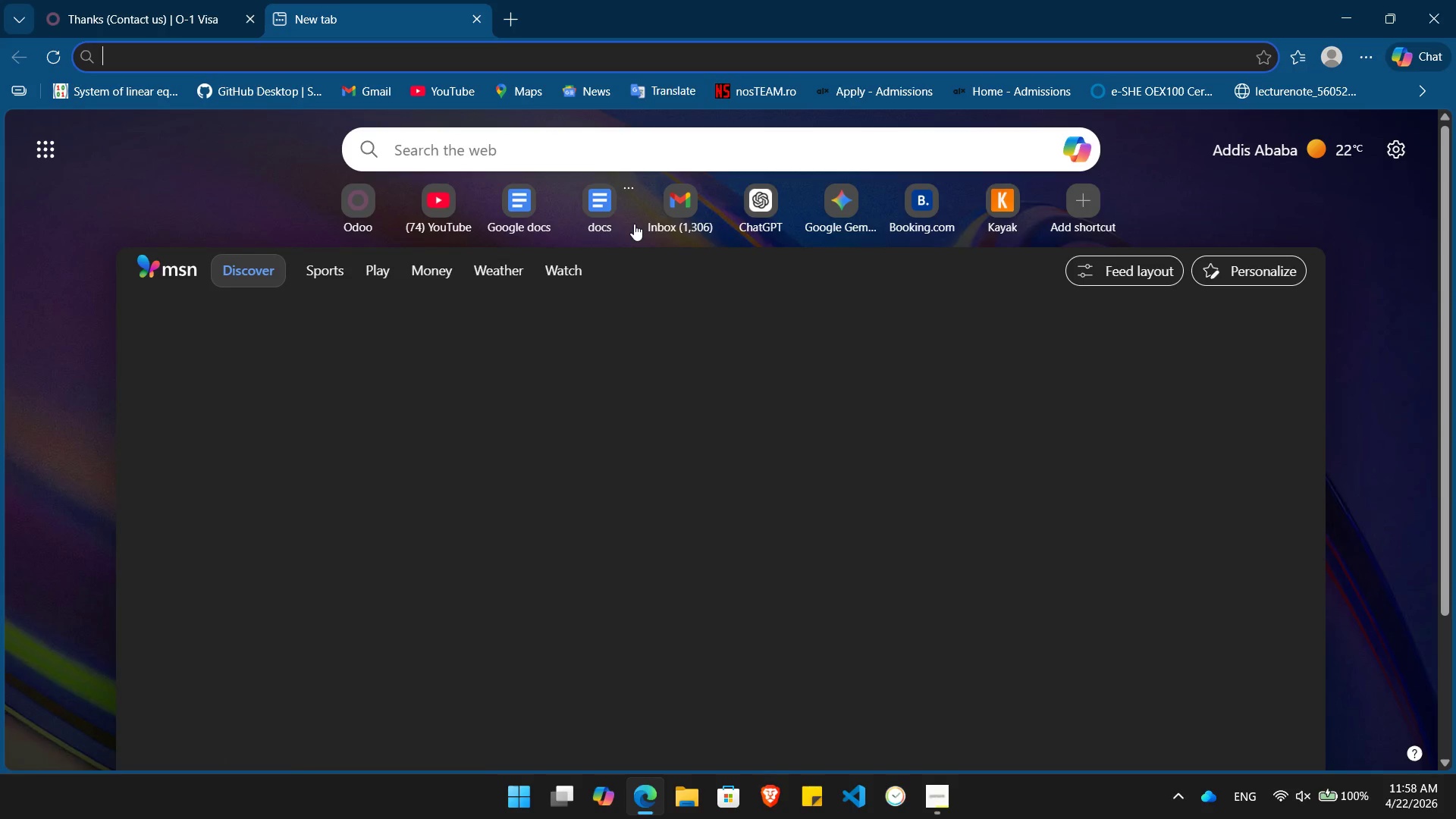 
left_click([678, 221])
 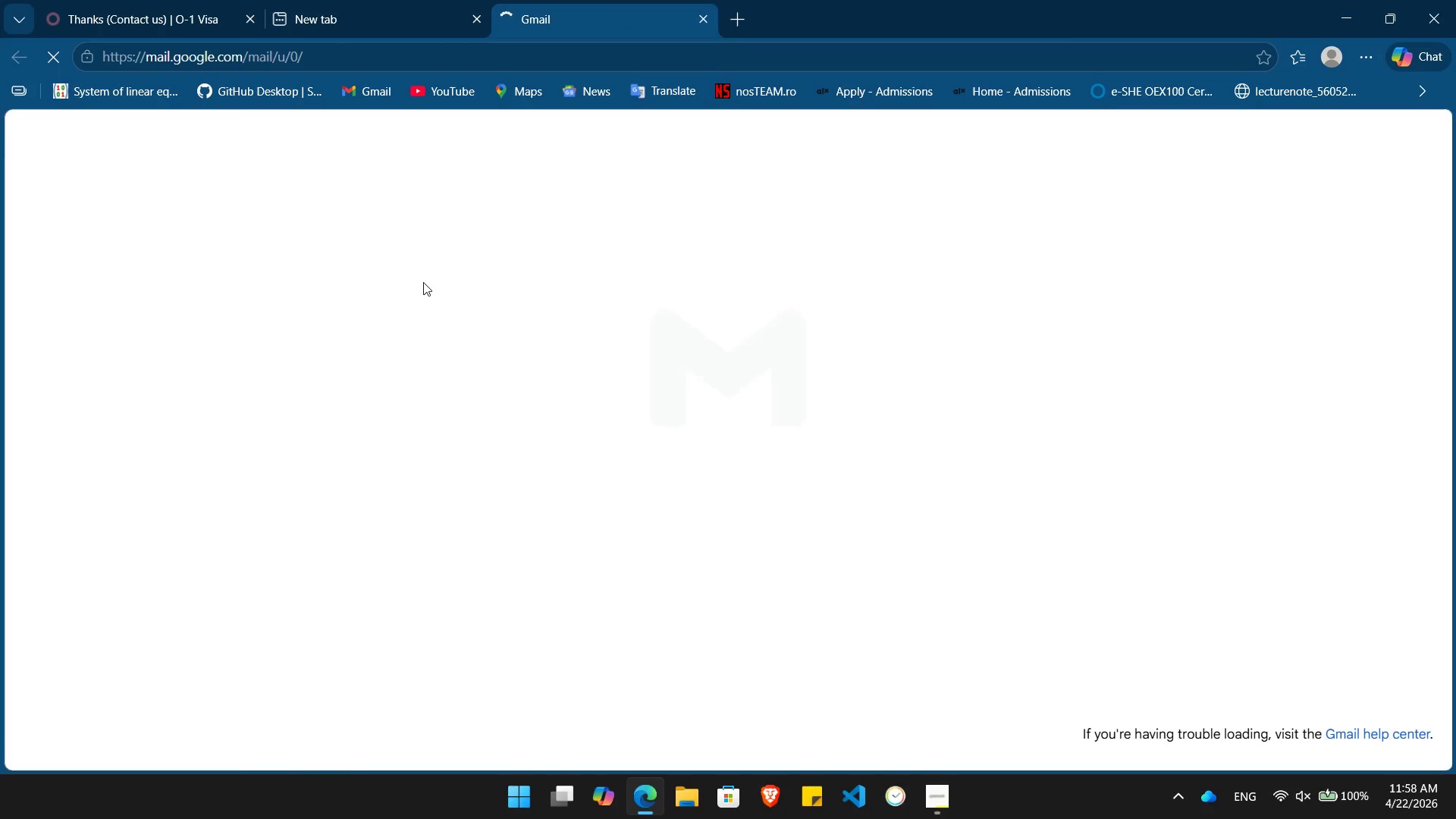 
mouse_move([508, 297])
 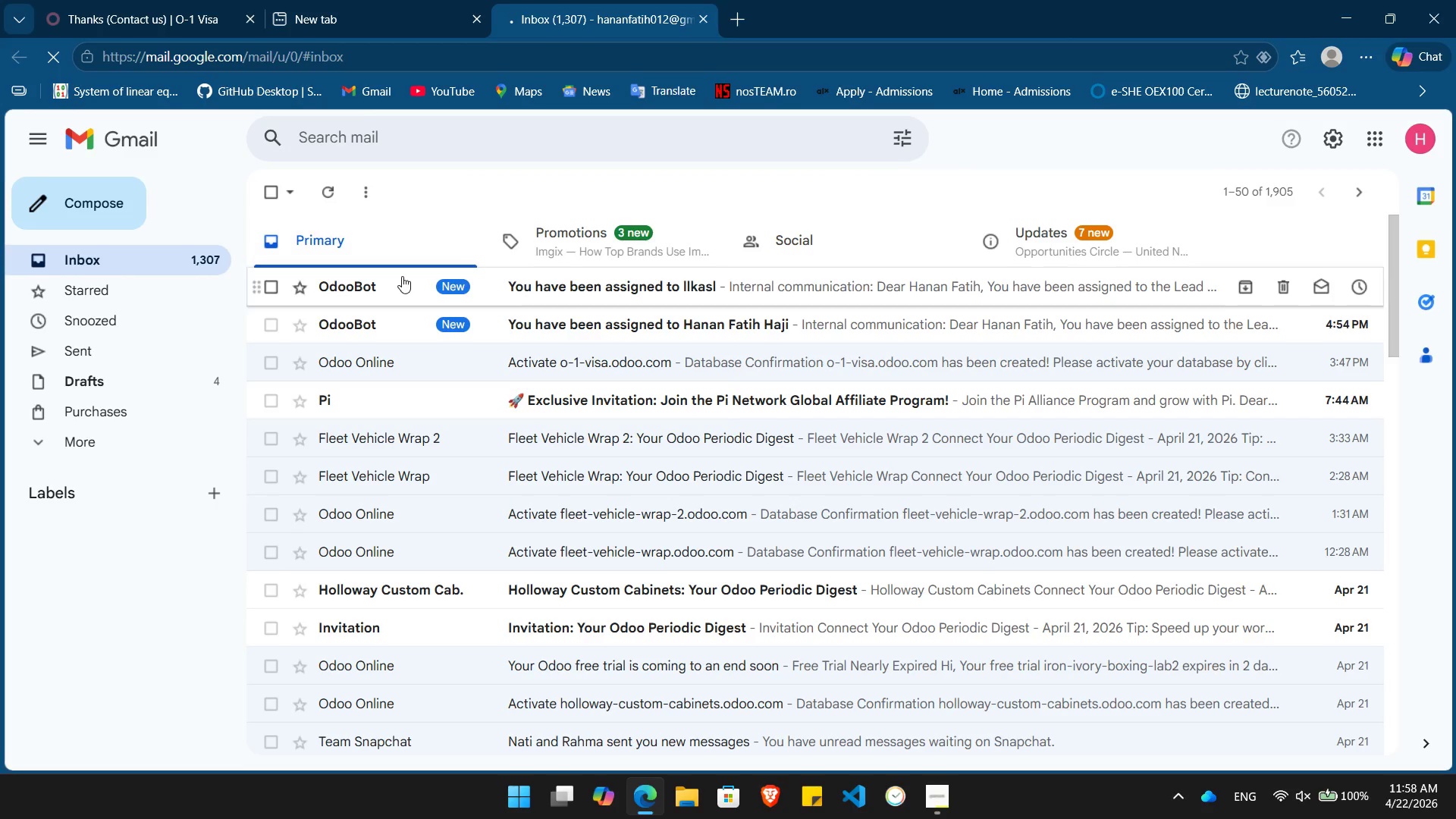 
left_click([402, 276])
 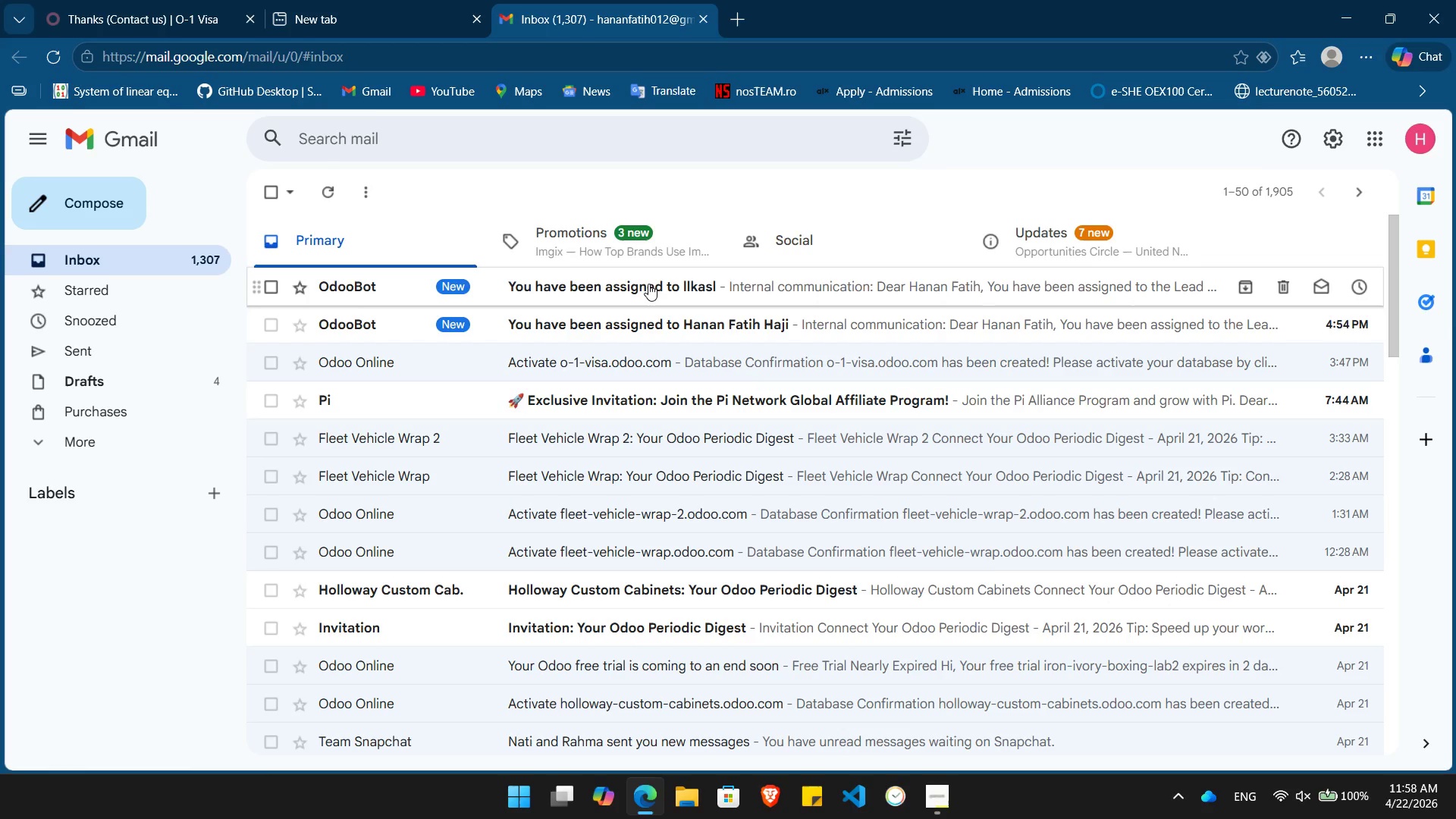 
left_click([632, 312])
 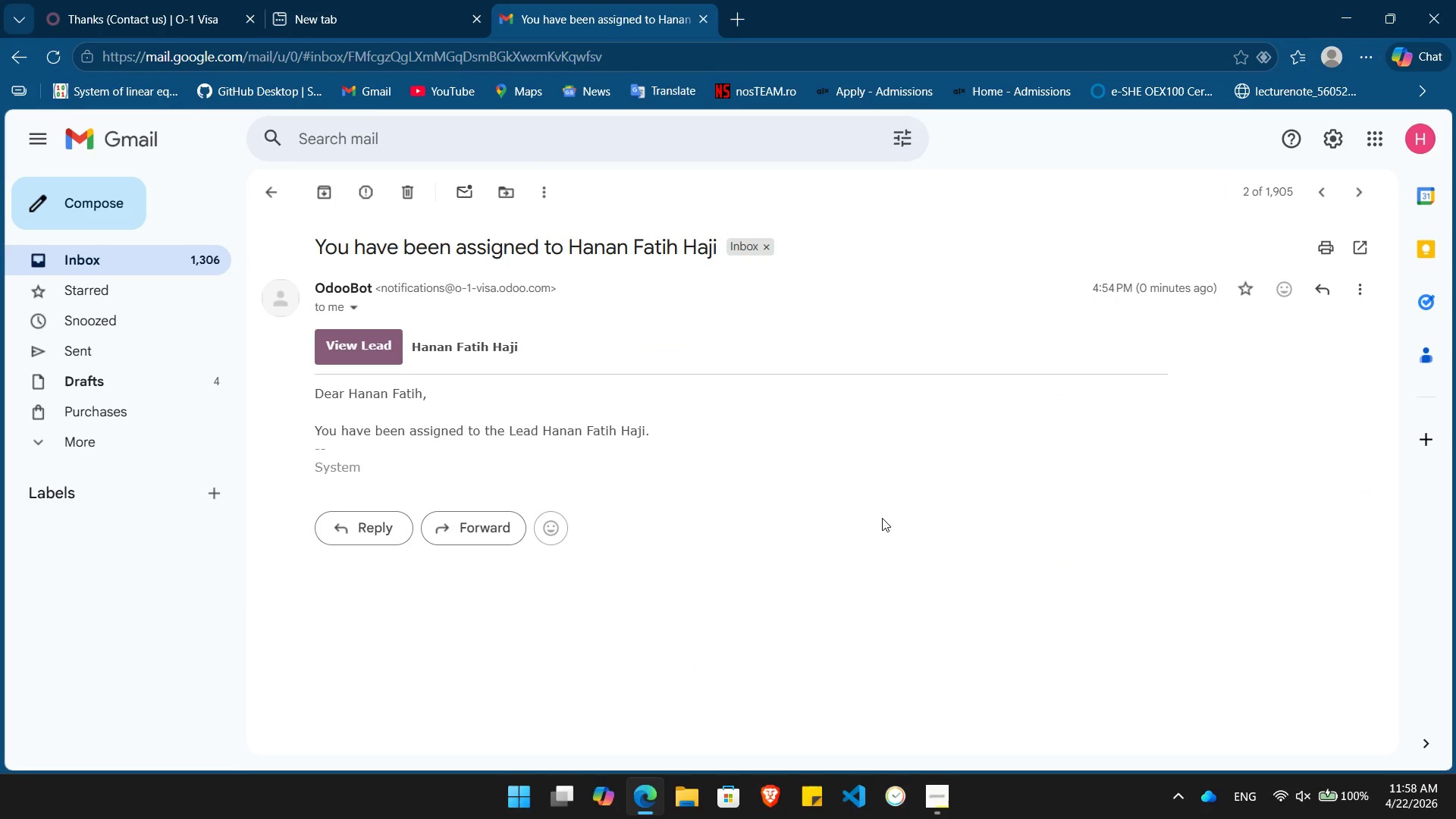 
wait(6.26)
 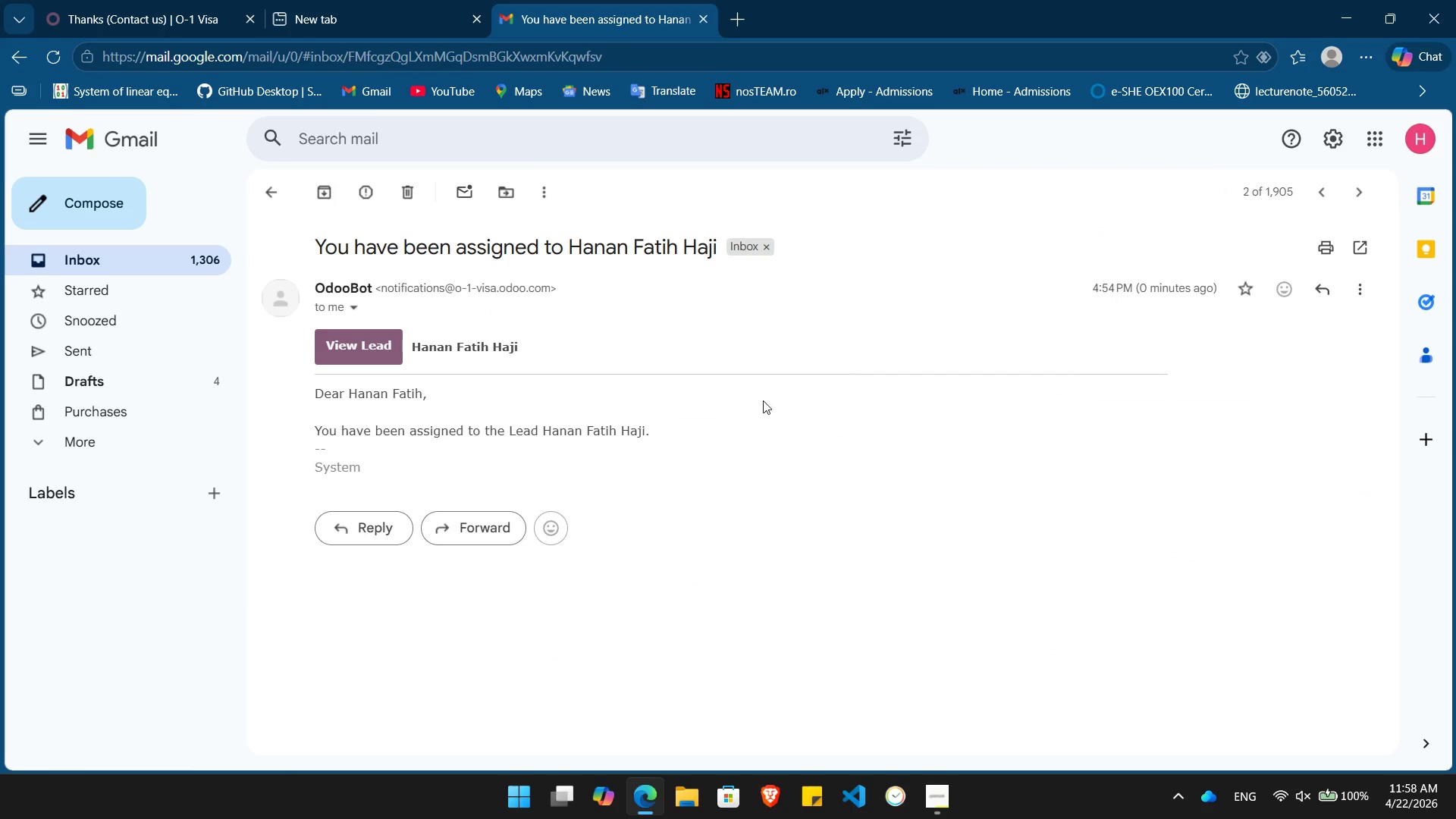 
key(PrintScreen)
 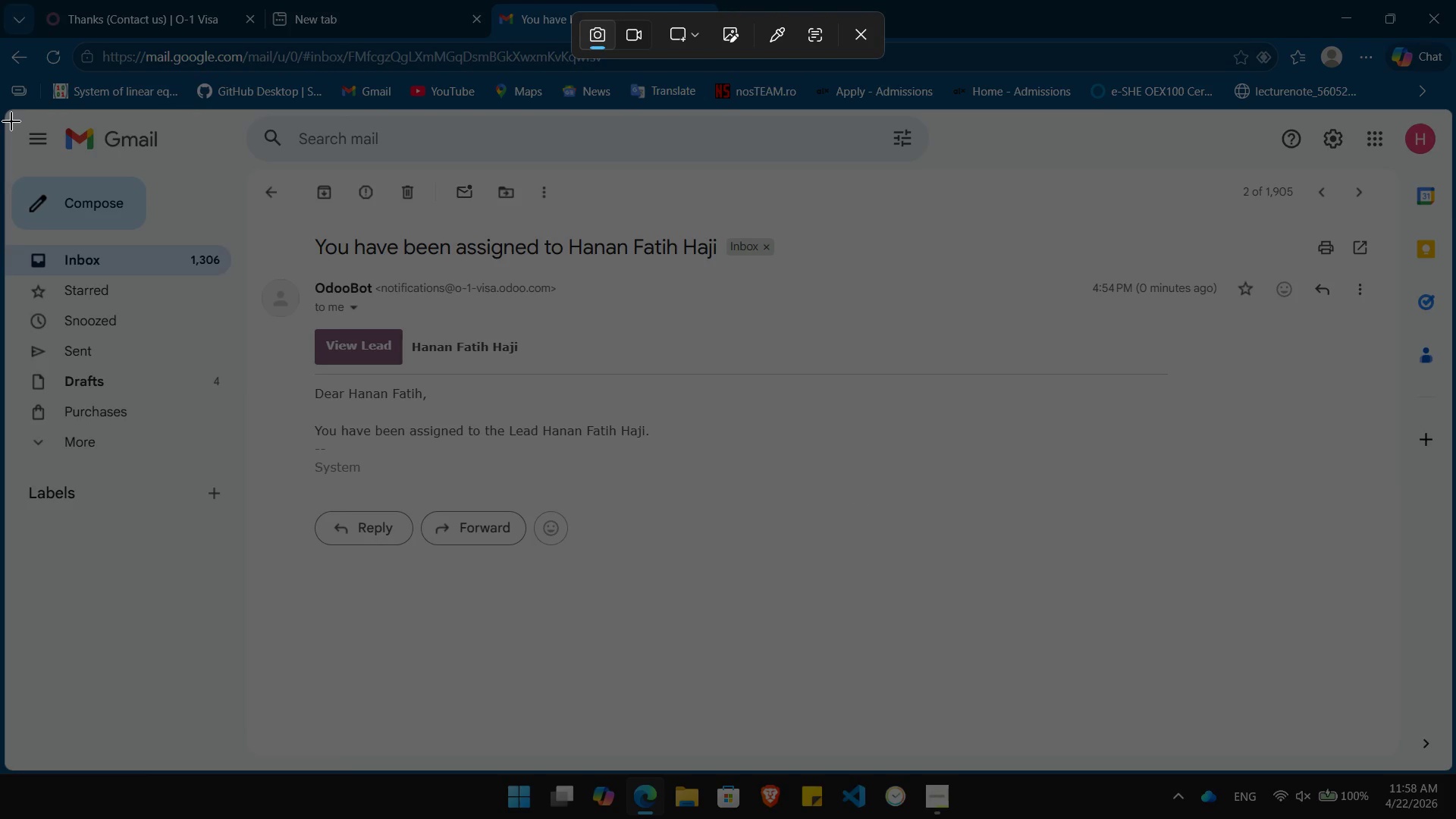 
left_click_drag(start_coordinate=[11, 117], to_coordinate=[1446, 764])
 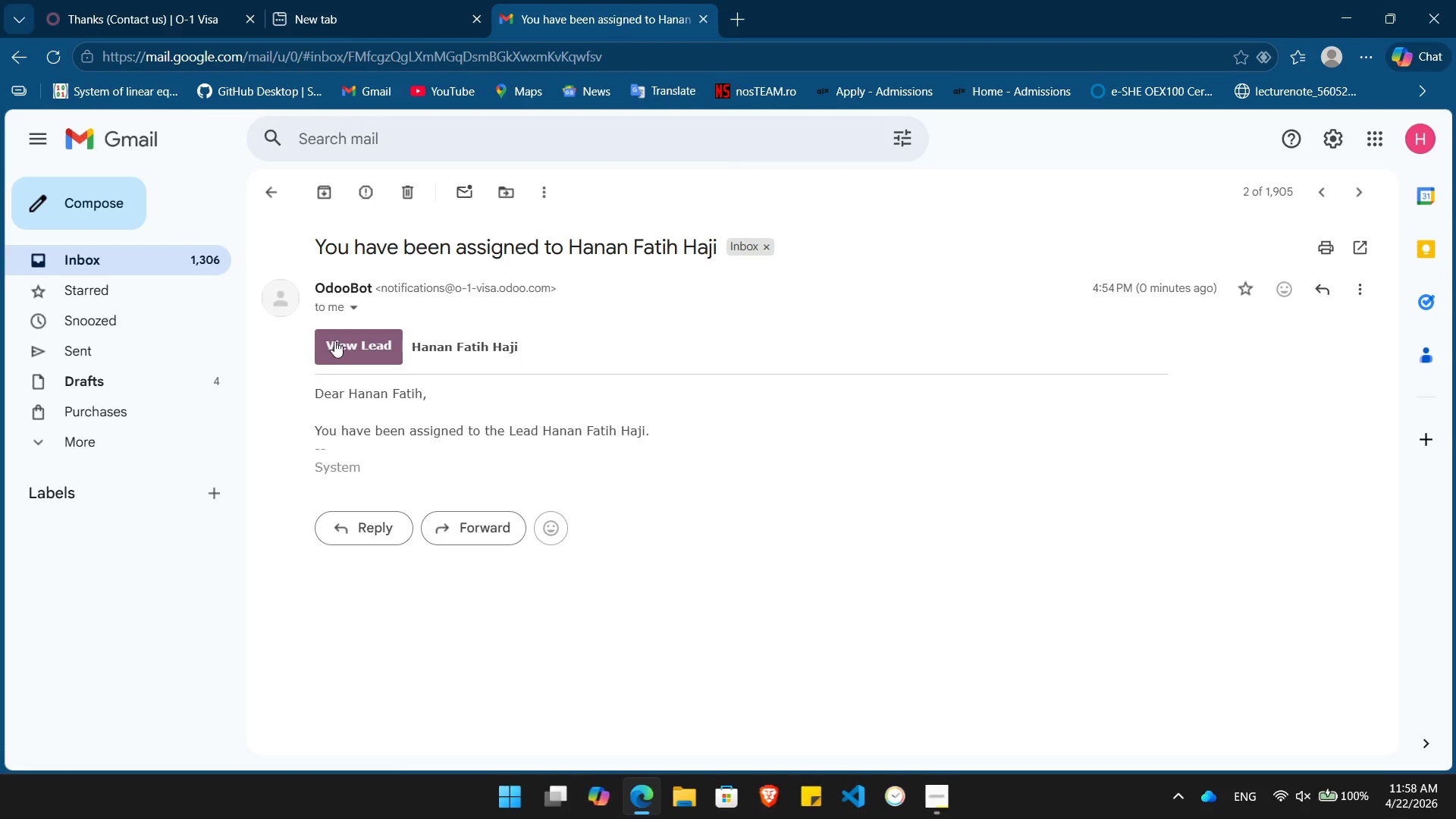 
left_click([336, 340])
 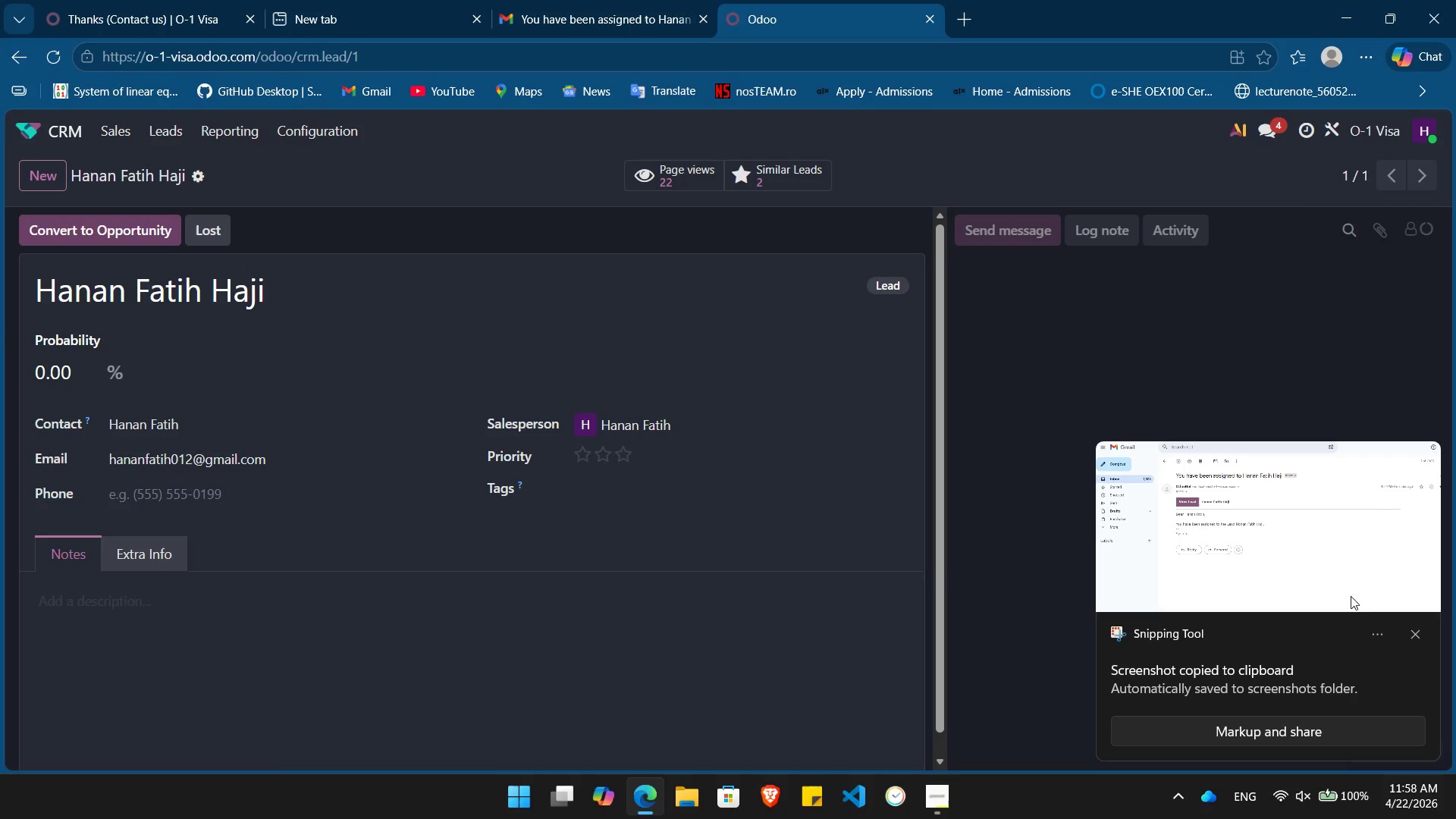 
left_click([1423, 637])
 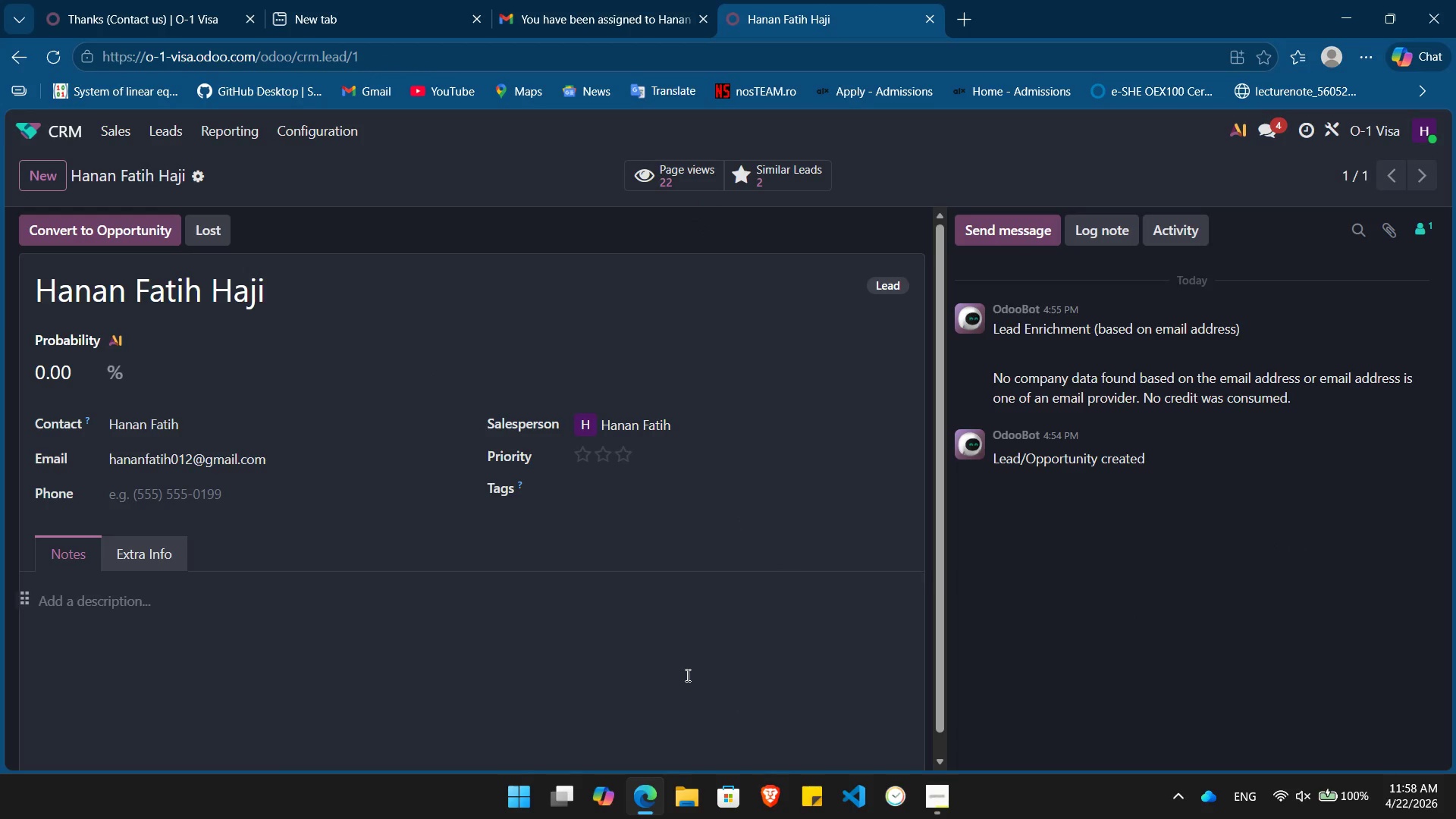 
wait(7.97)
 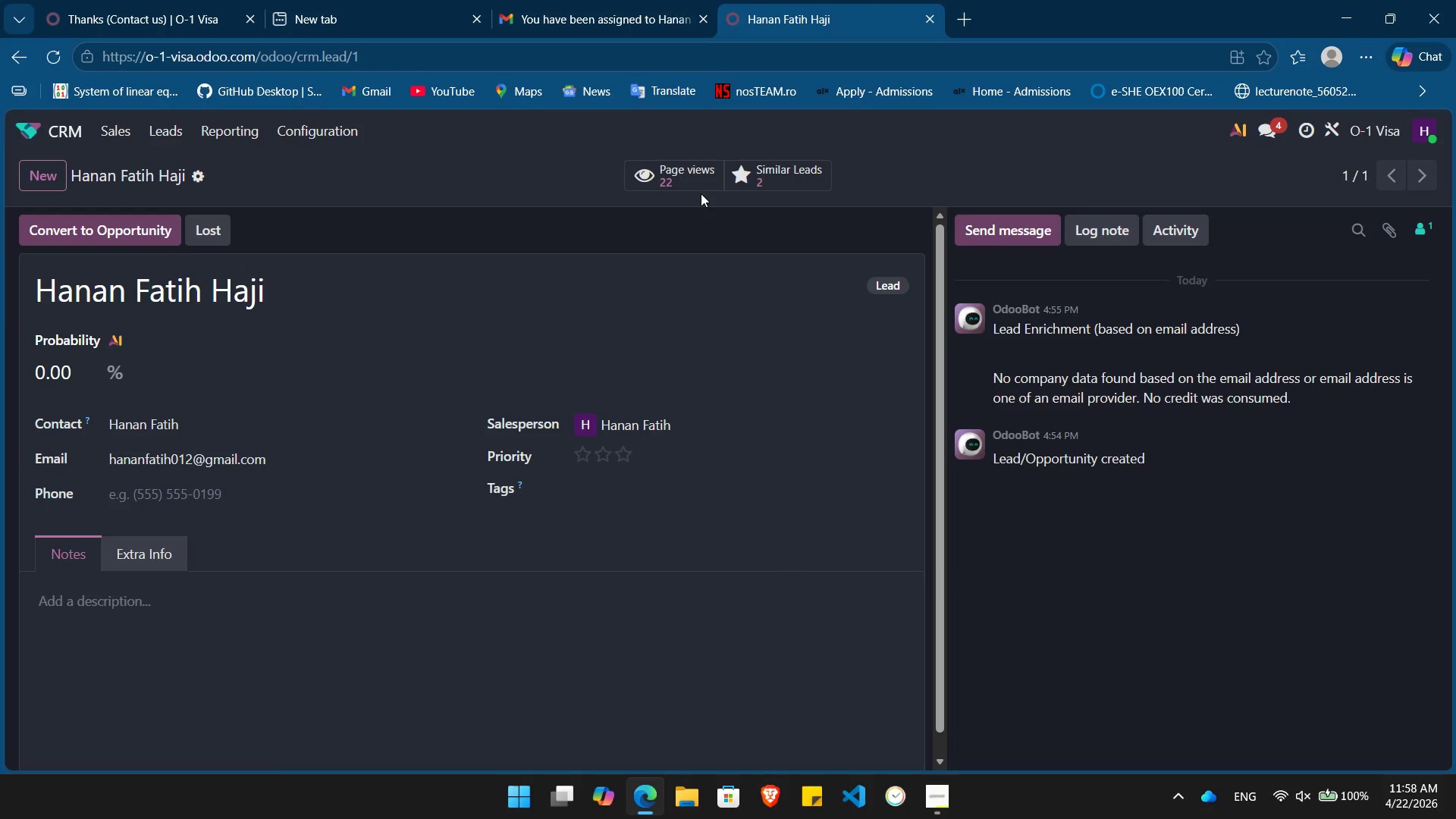 
key(PrintScreen)
 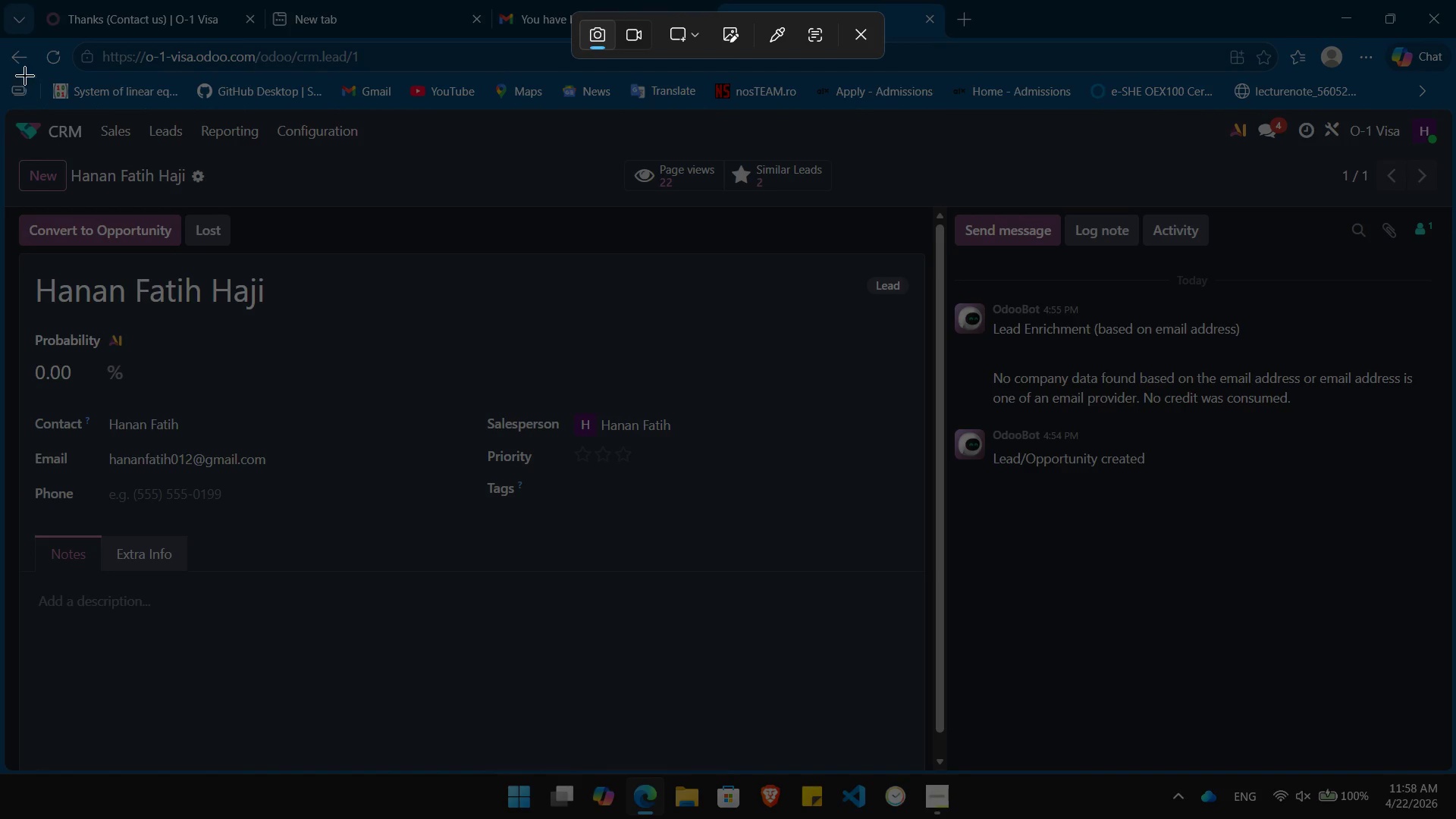 
left_click_drag(start_coordinate=[8, 118], to_coordinate=[1455, 774])
 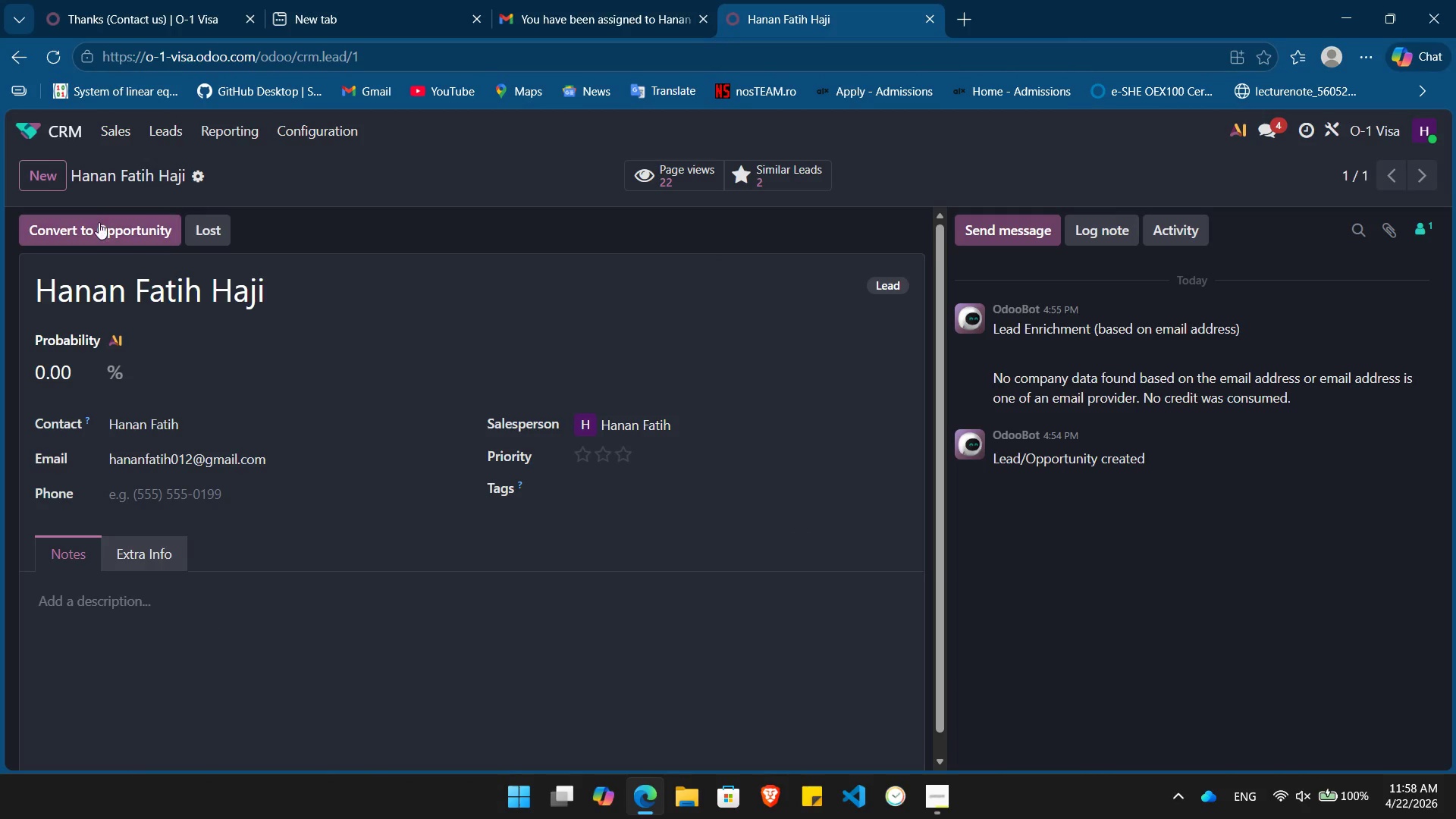 
left_click([99, 226])
 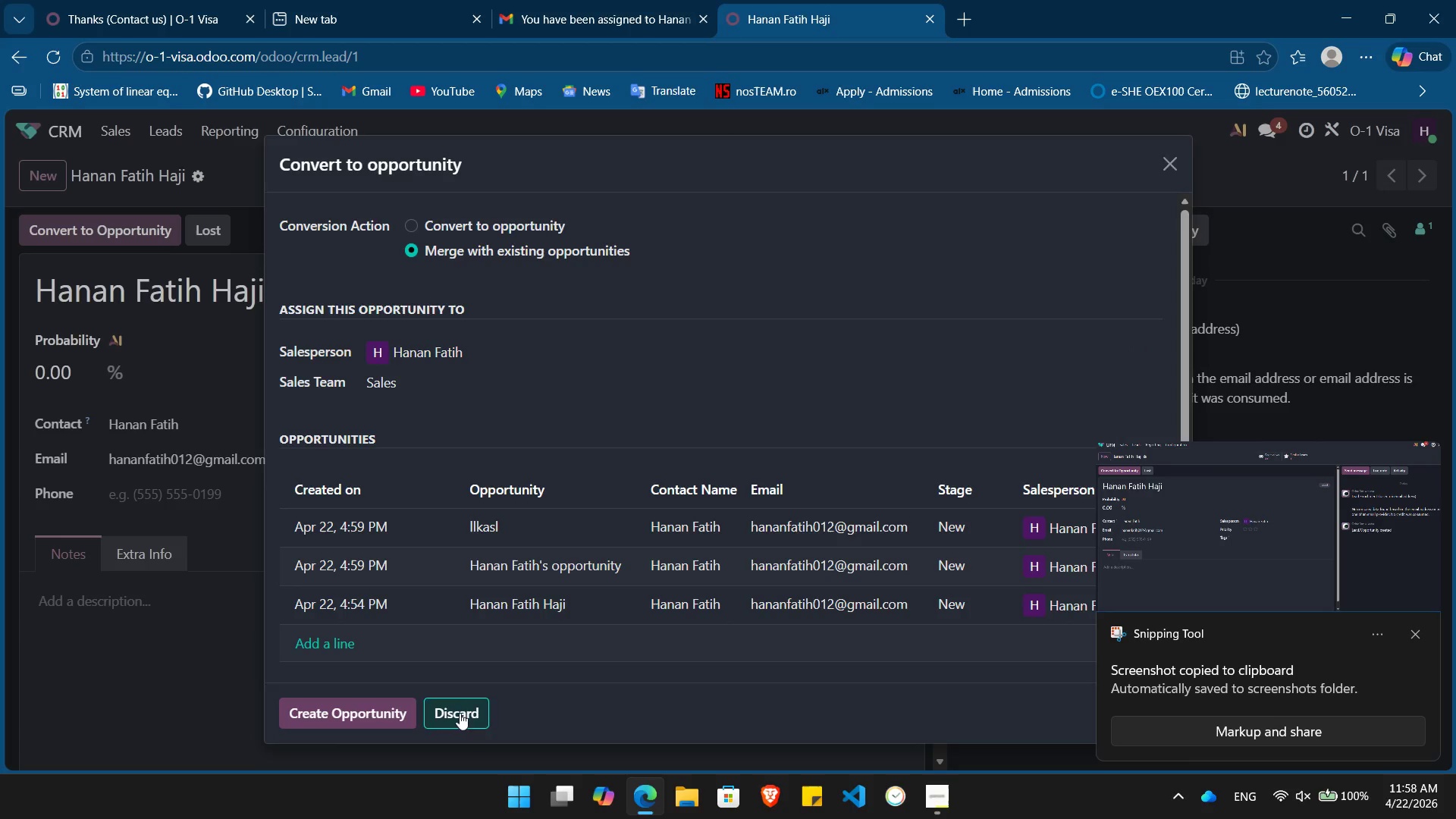 
wait(5.31)
 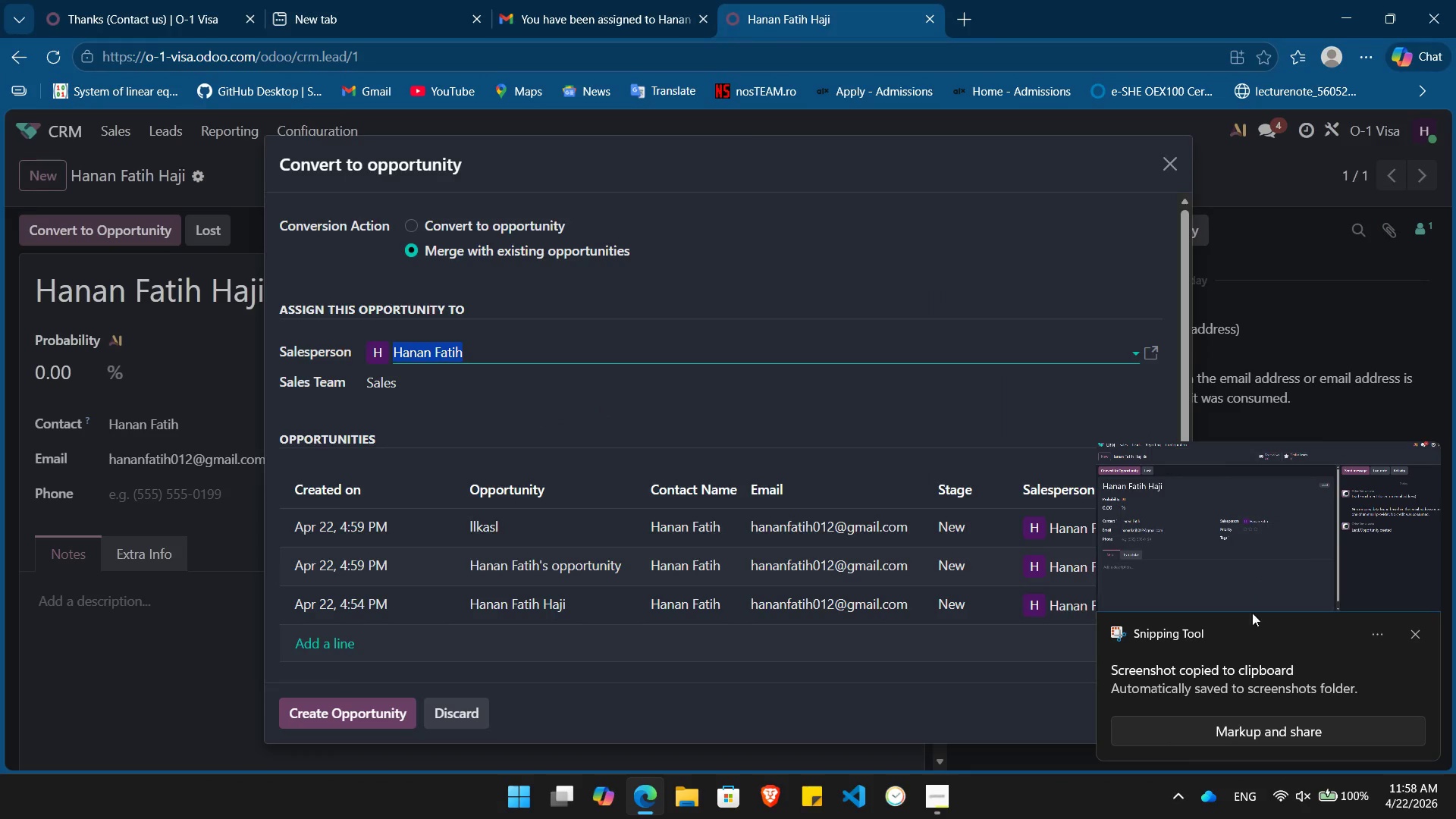 
left_click([1414, 642])
 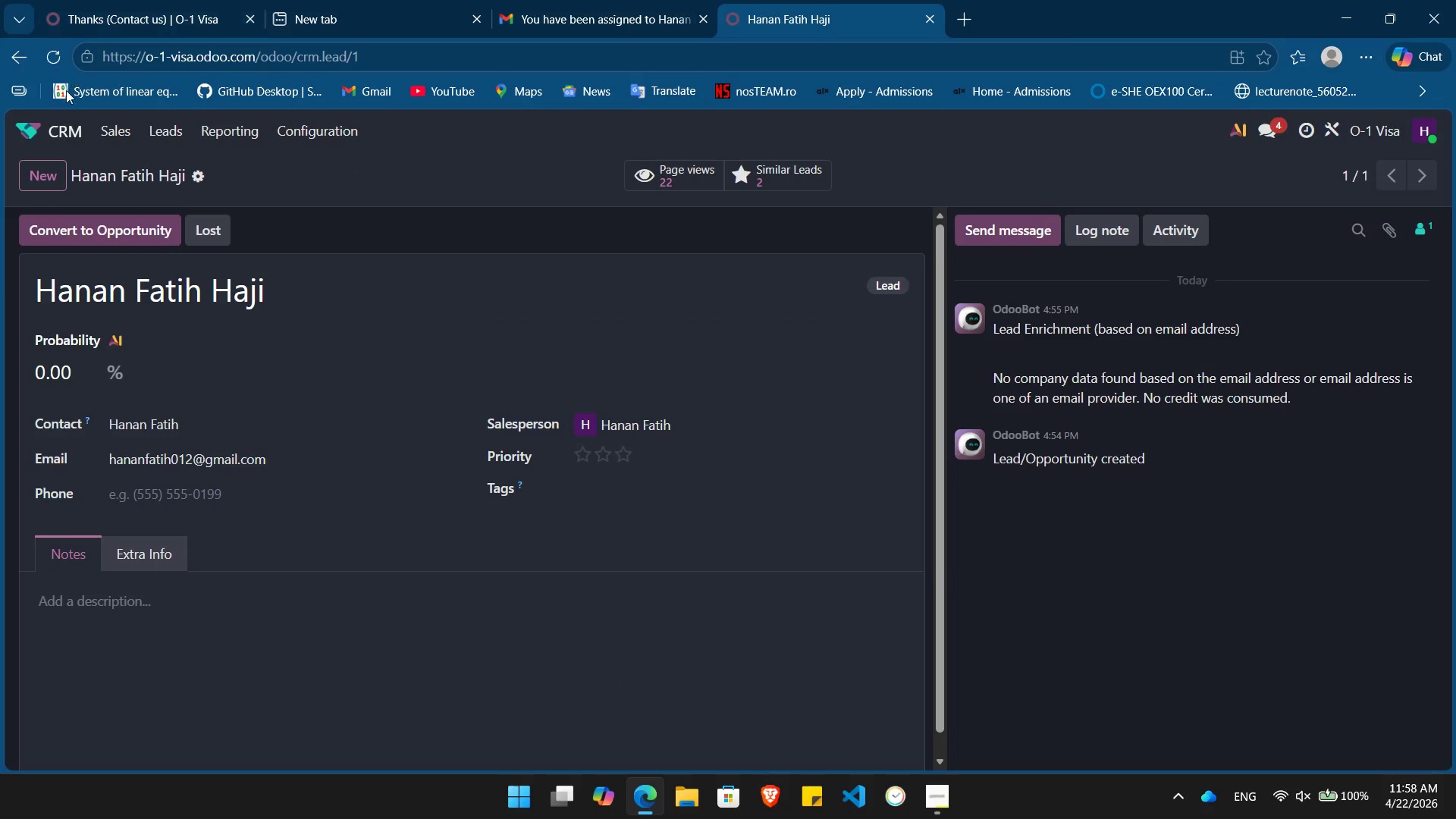 
left_click([39, 126])
 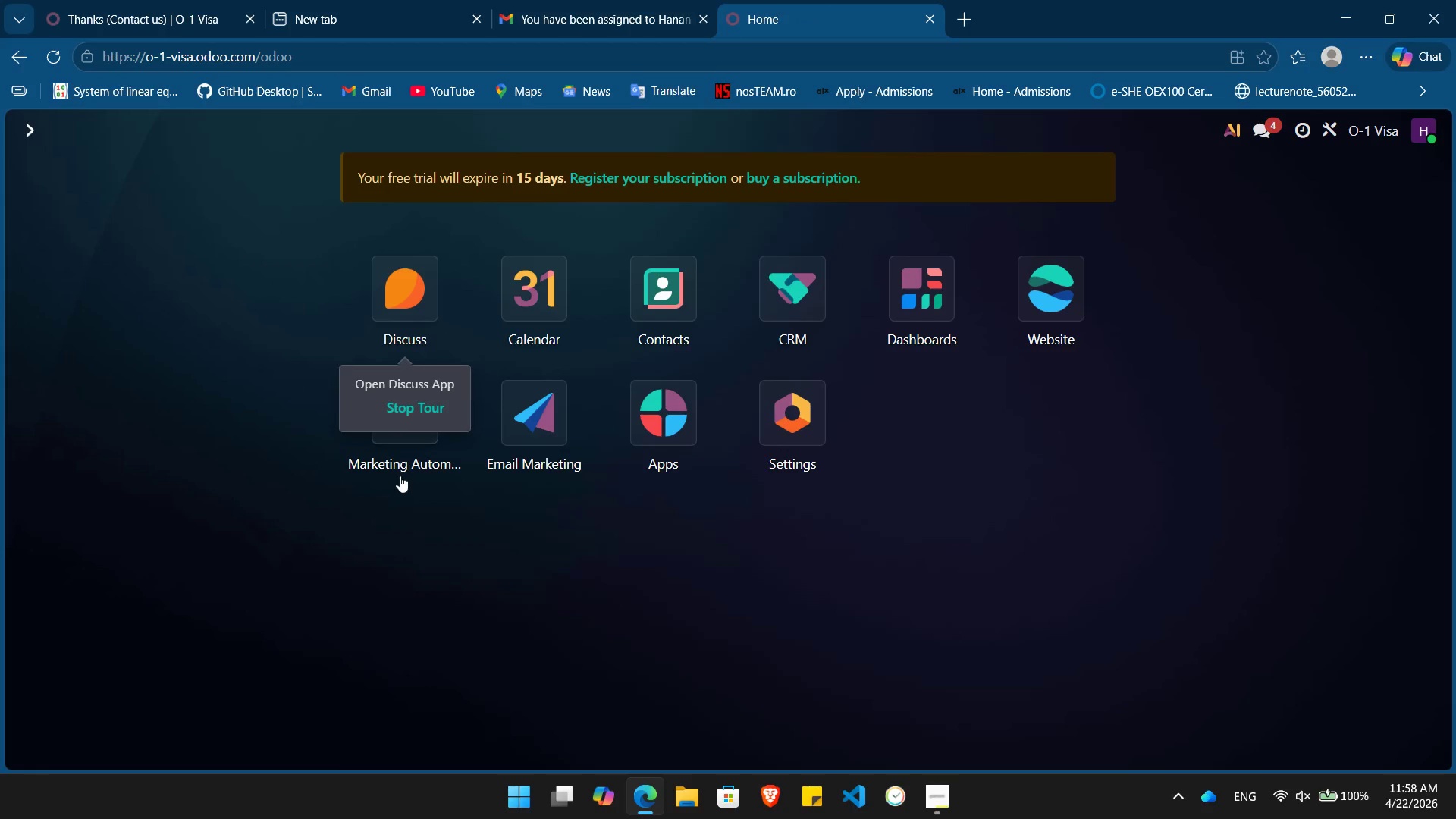 
left_click([400, 458])
 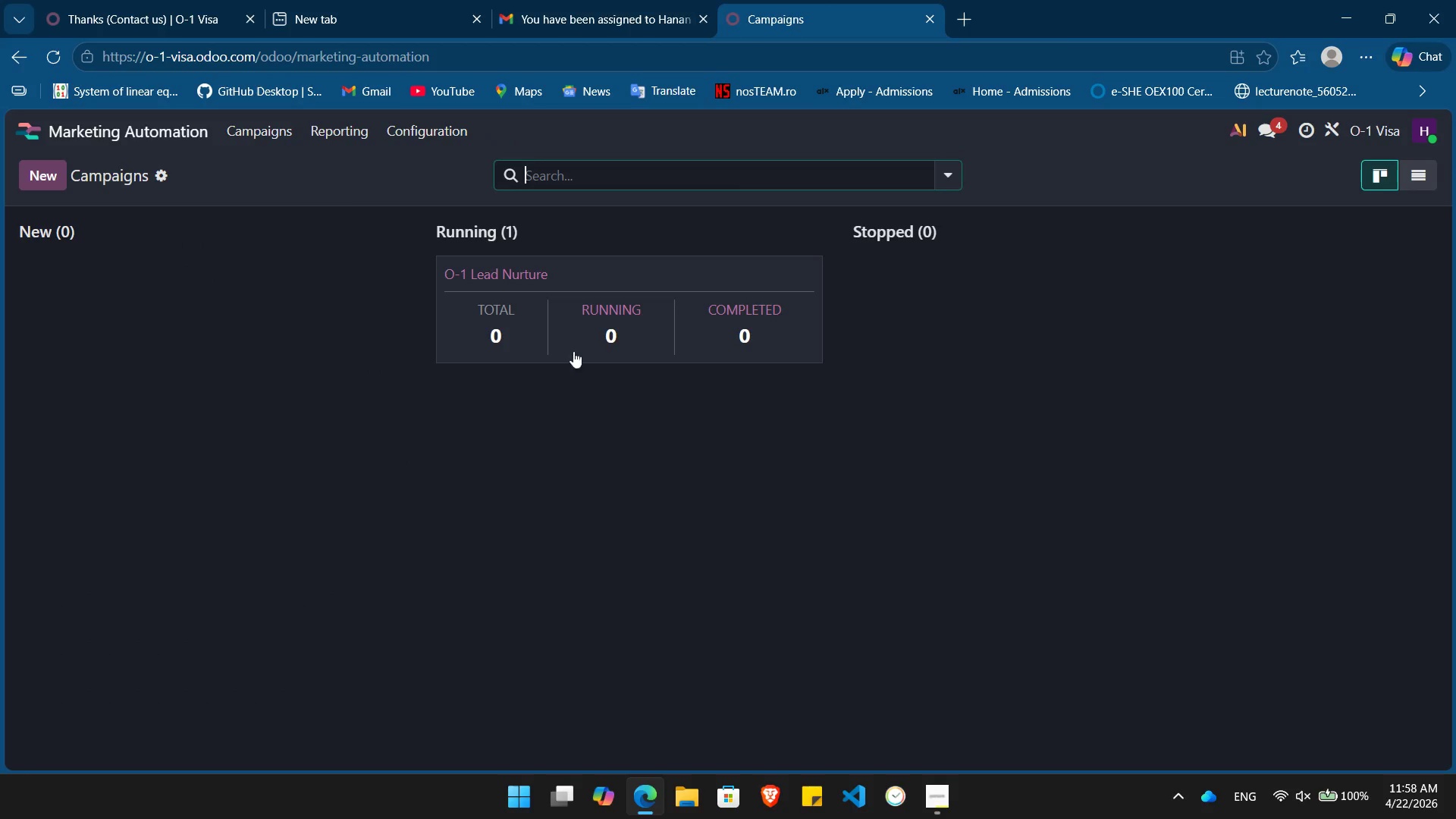 
left_click([610, 333])
 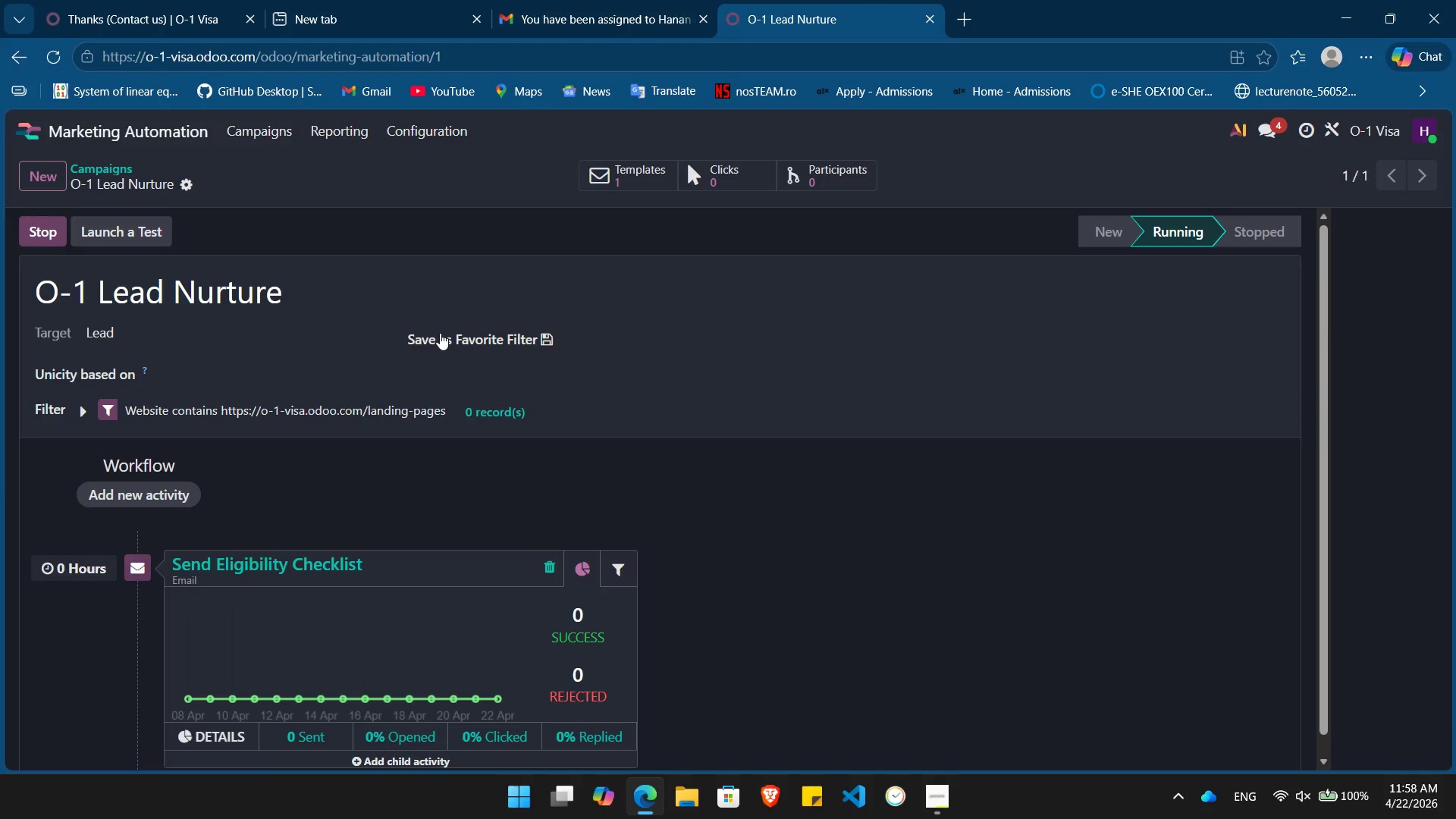 
left_click([822, 169])
 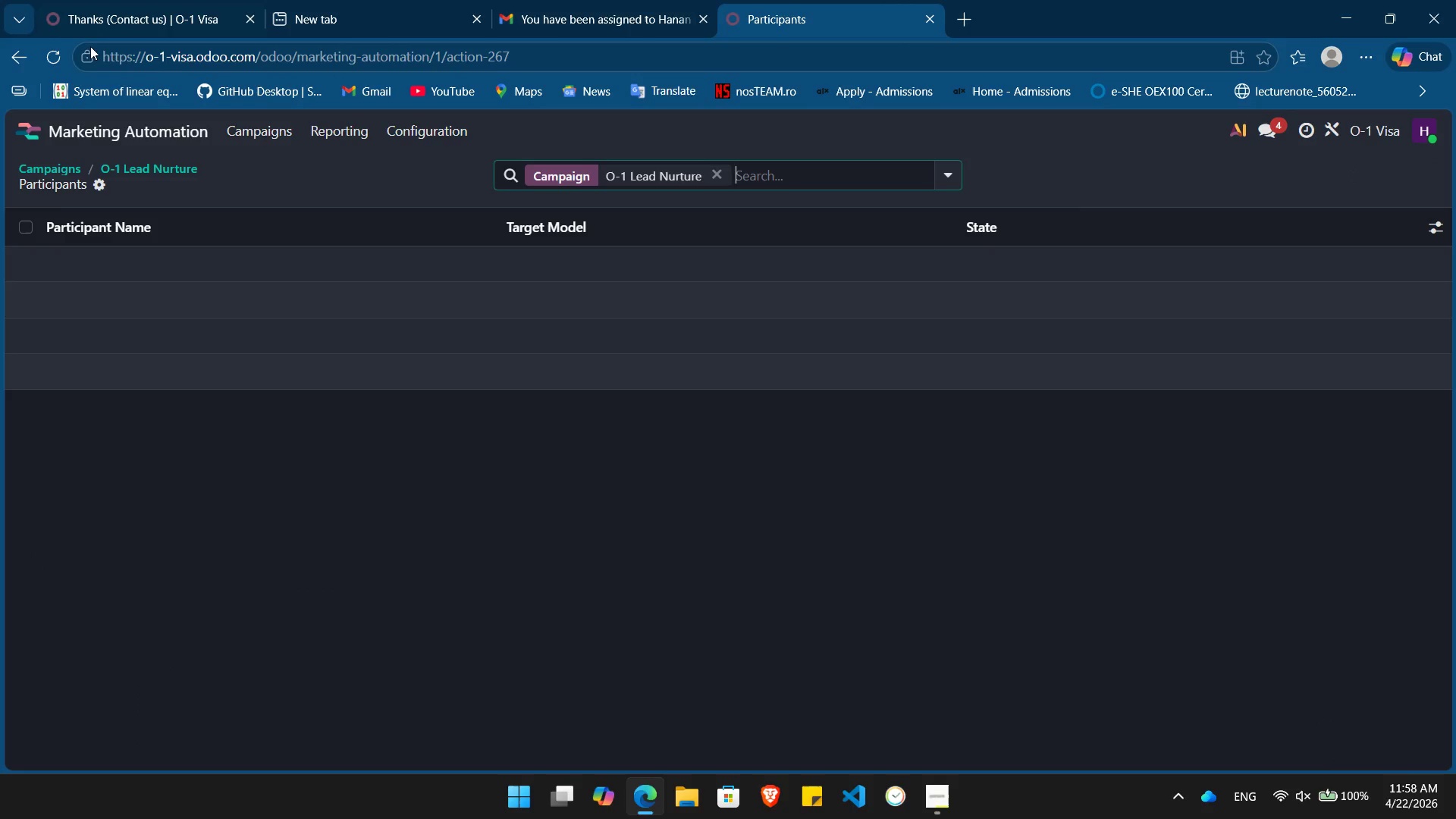 
left_click([49, 59])
 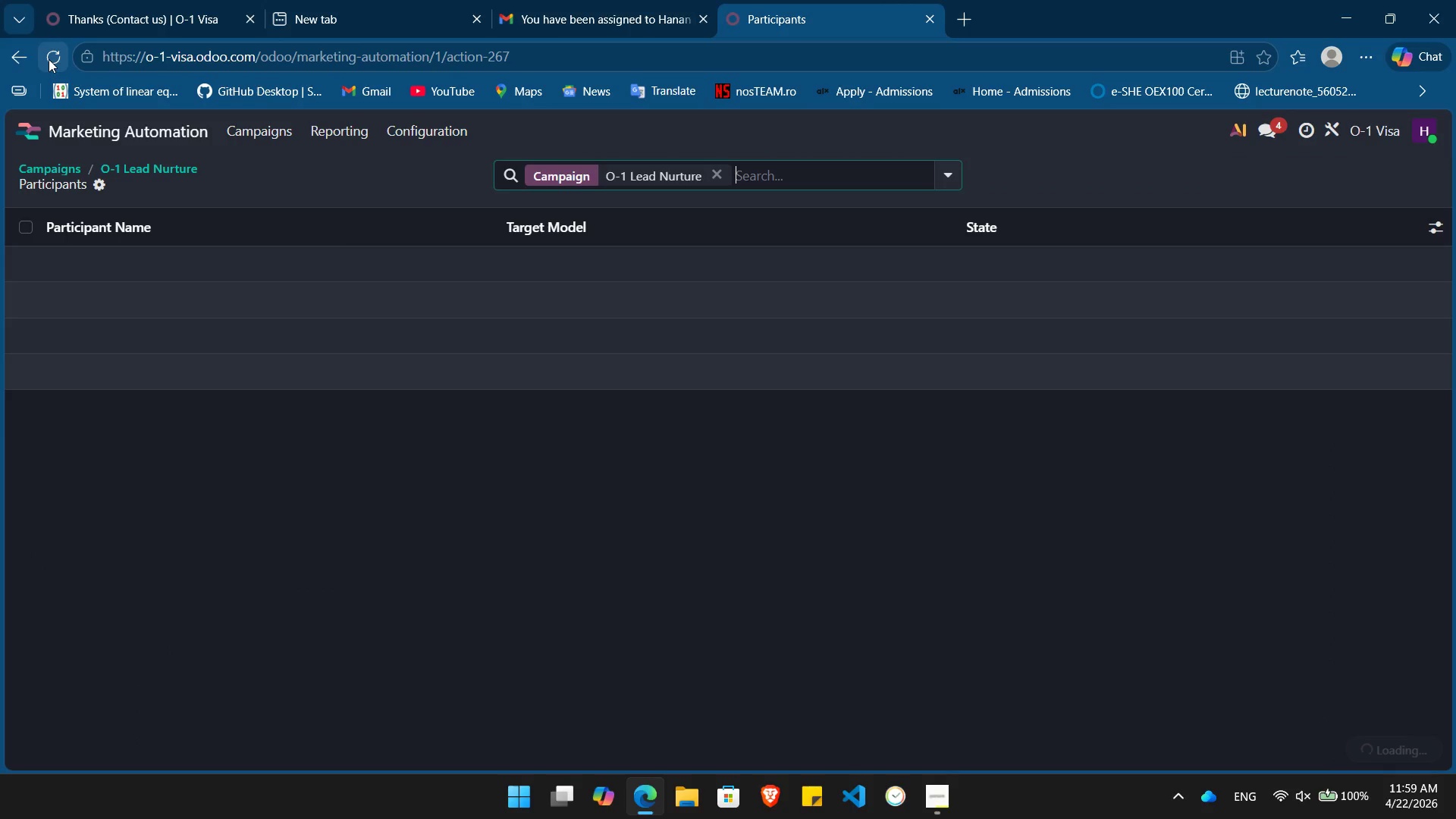 
left_click([49, 59])
 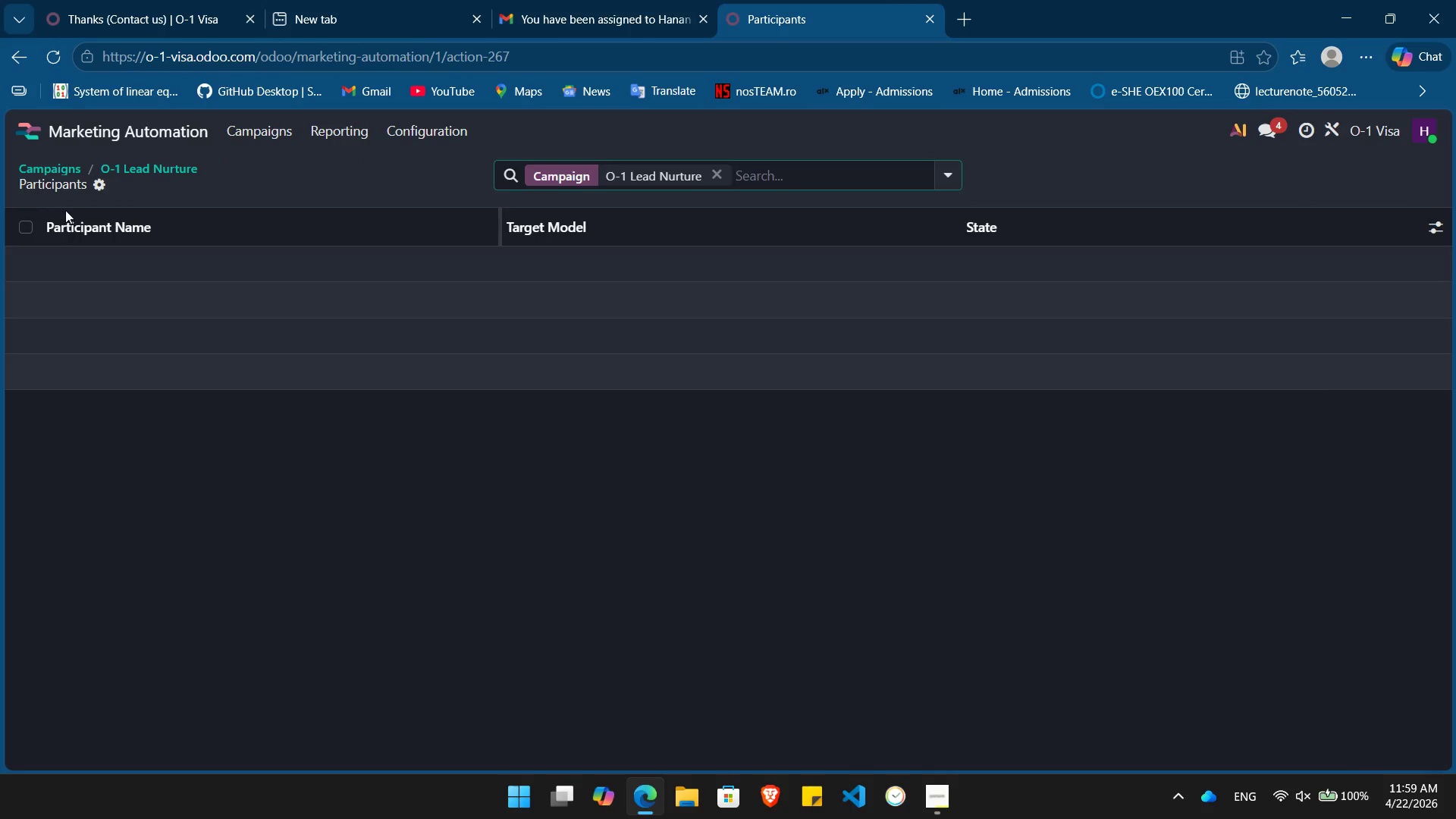 
left_click([99, 190])
 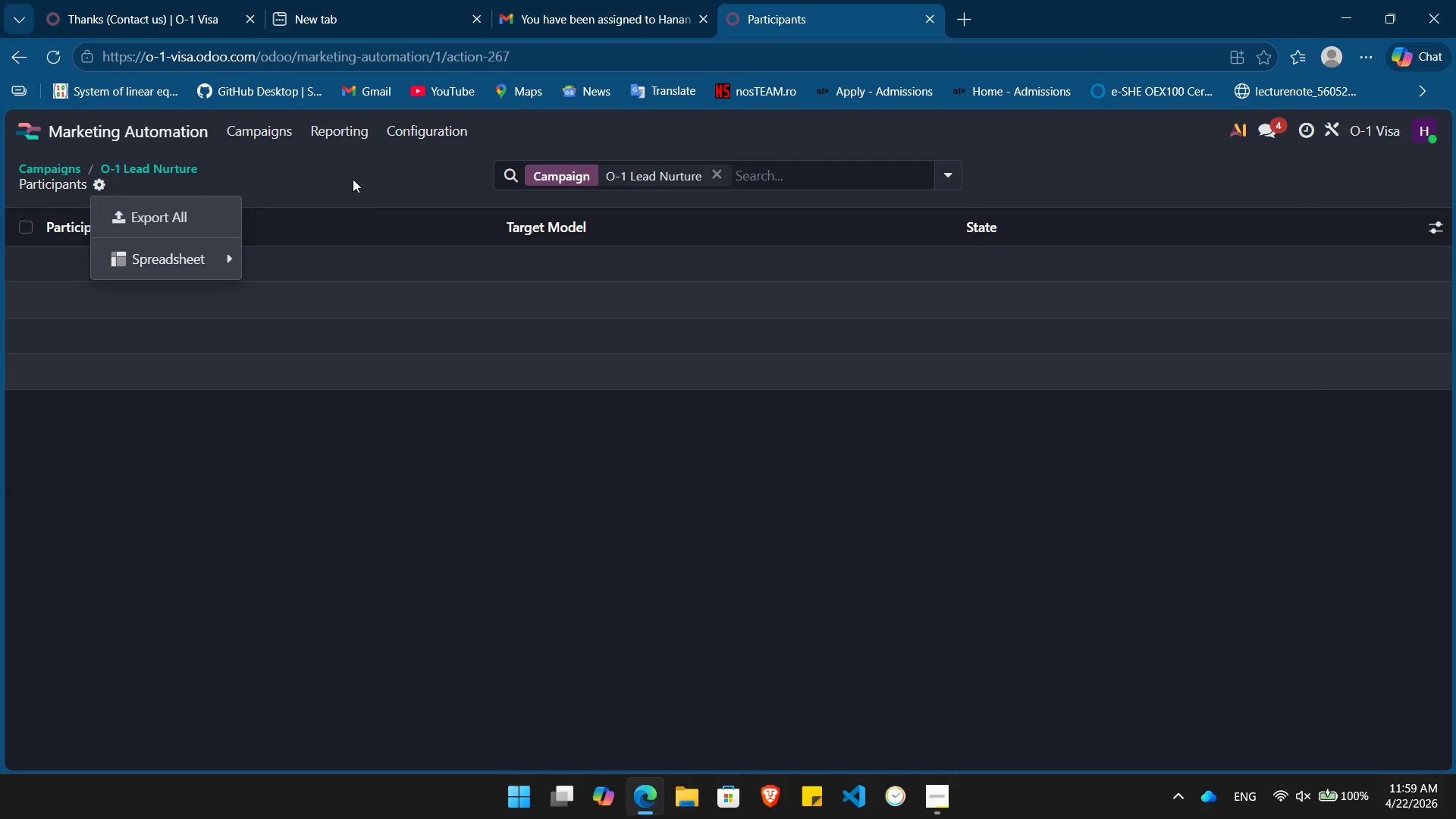 
left_click([353, 179])
 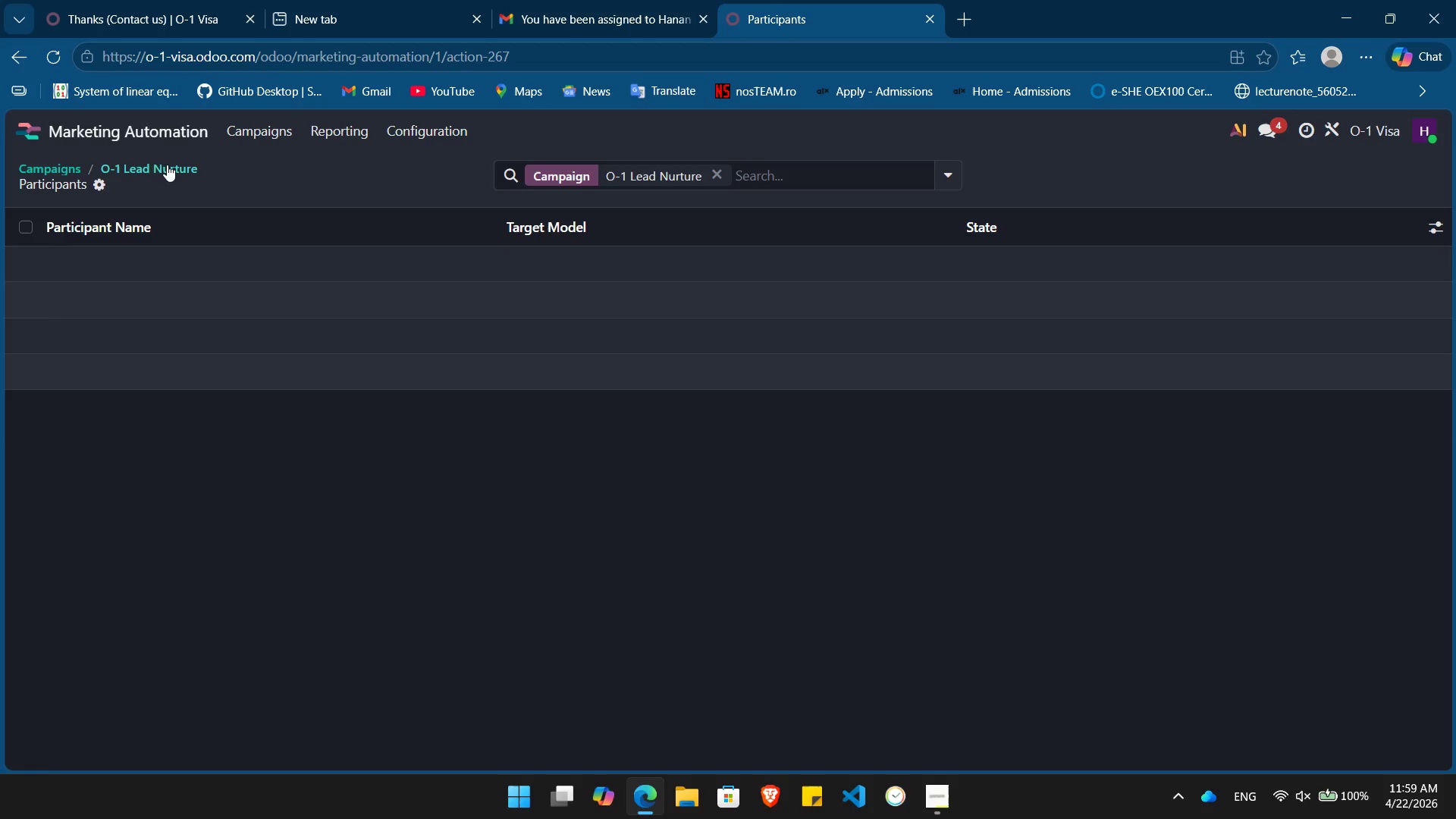 
left_click([158, 167])
 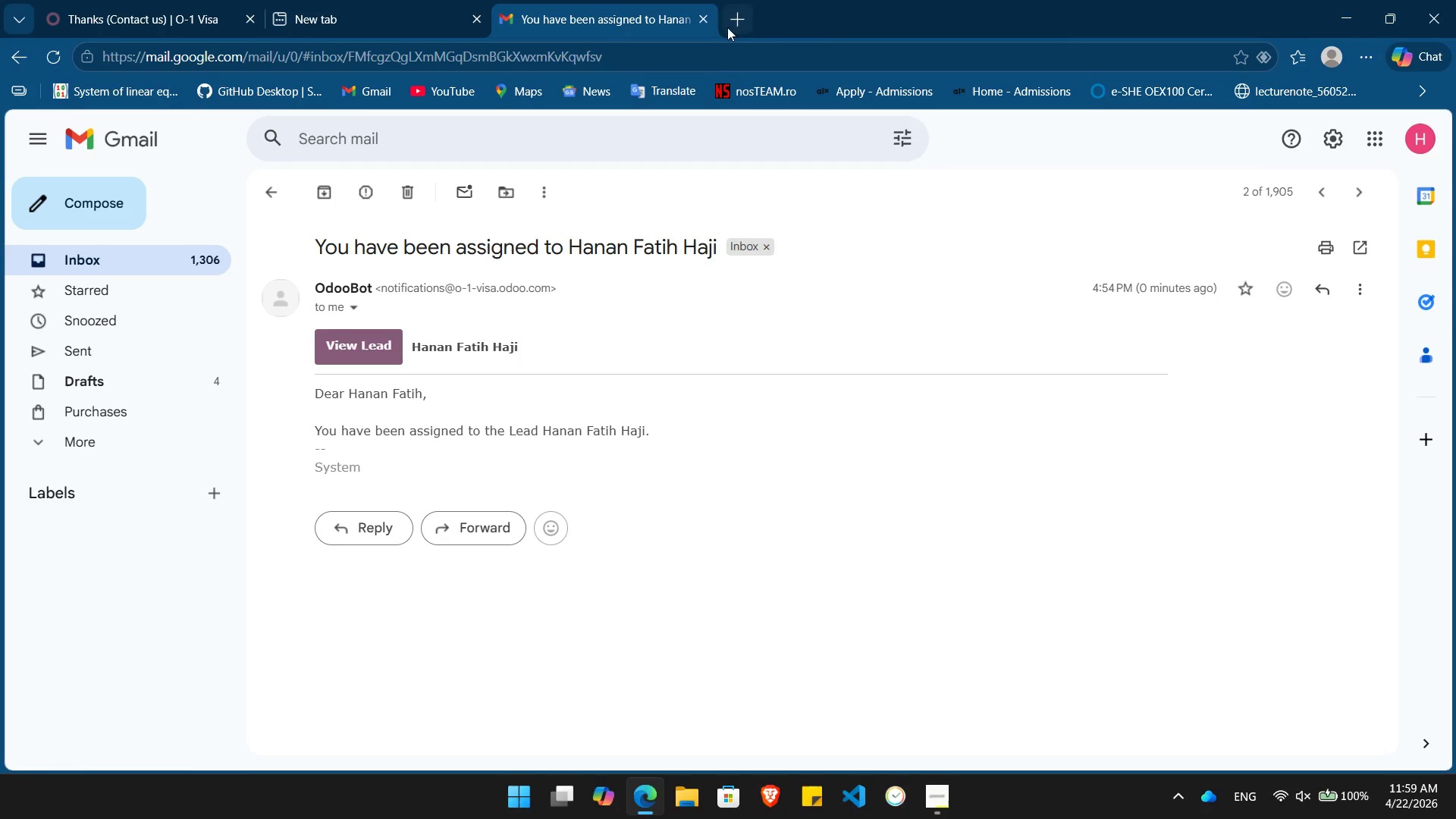 
left_click([704, 20])
 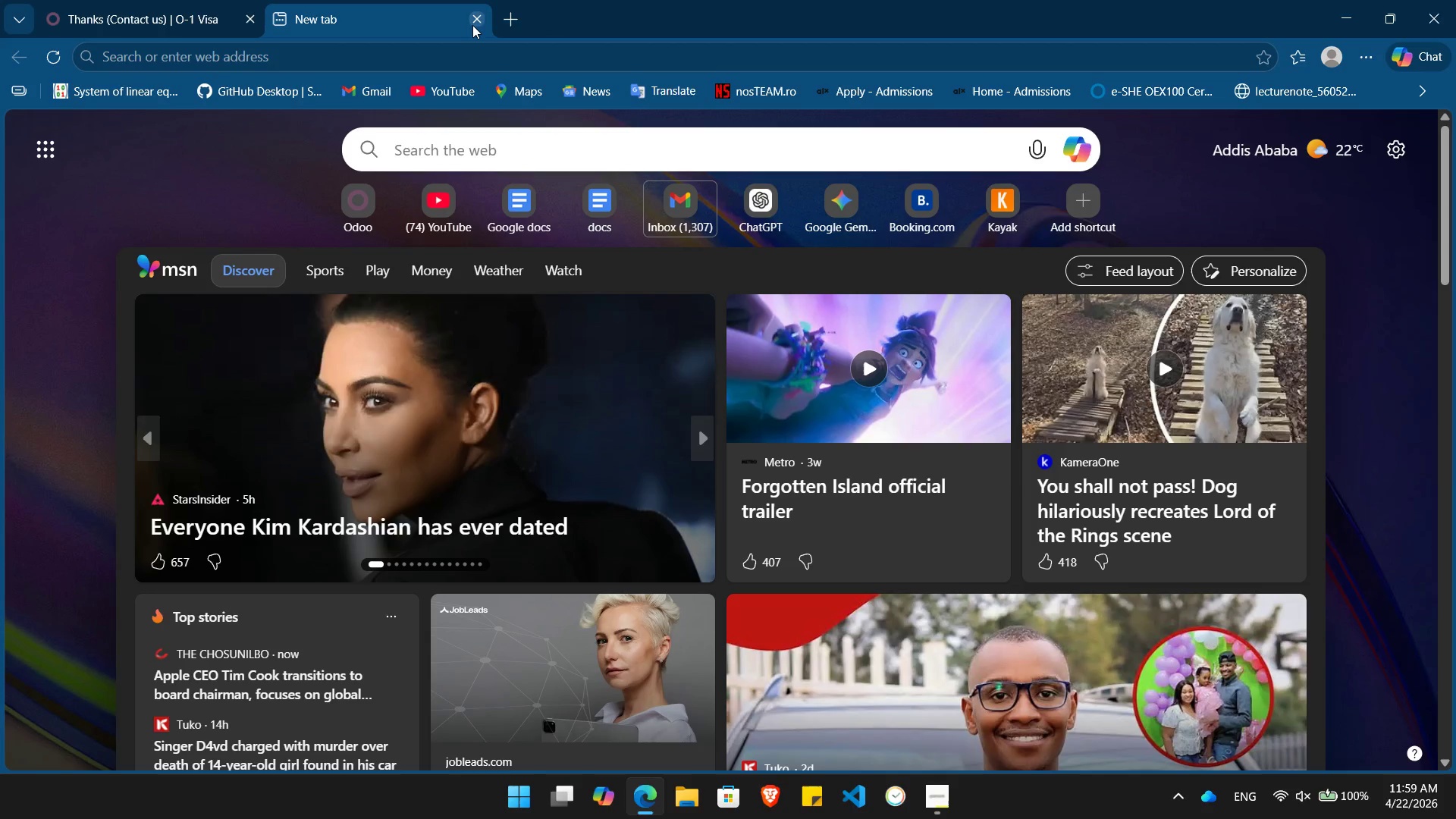 
left_click([472, 20])
 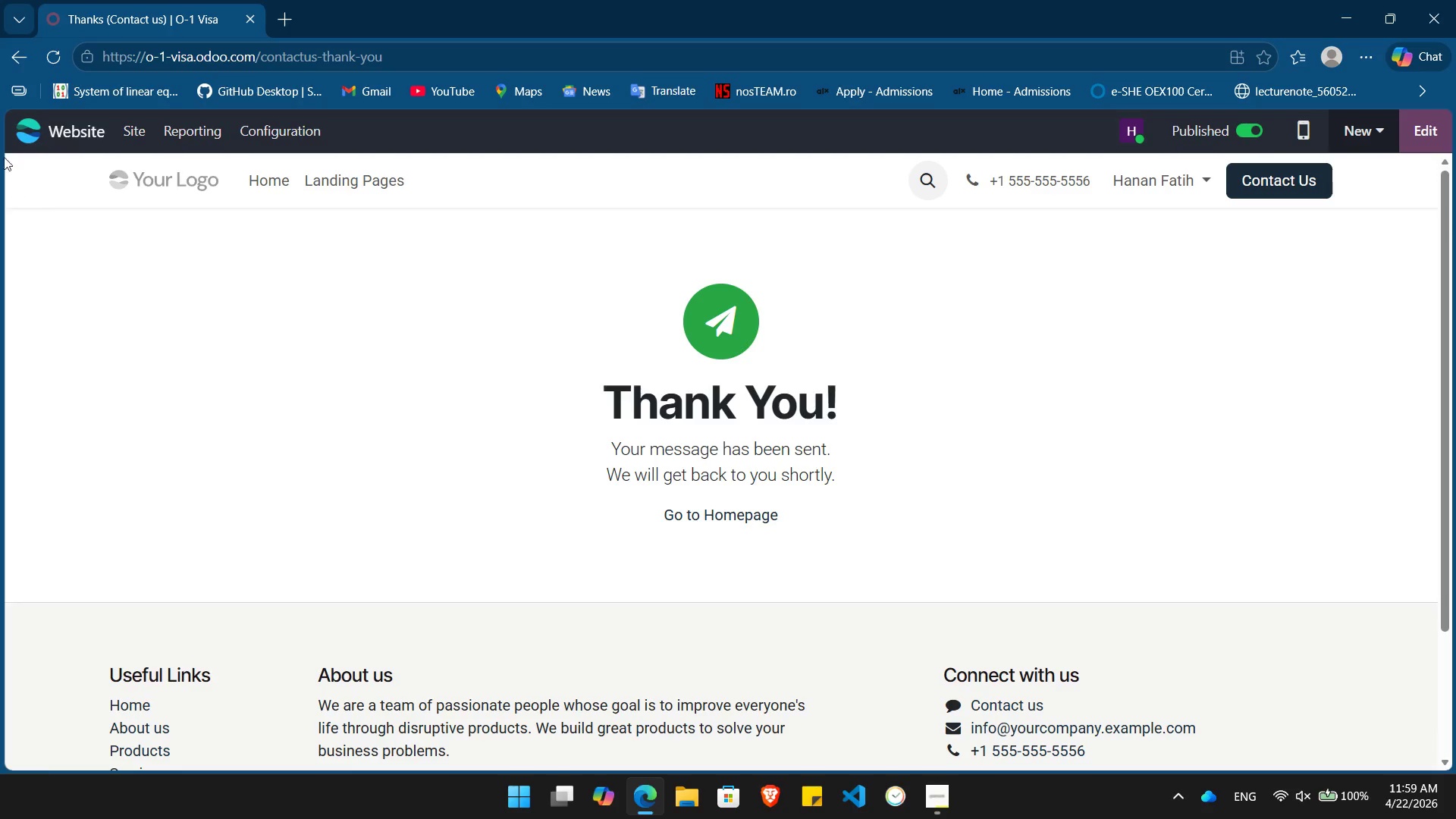 